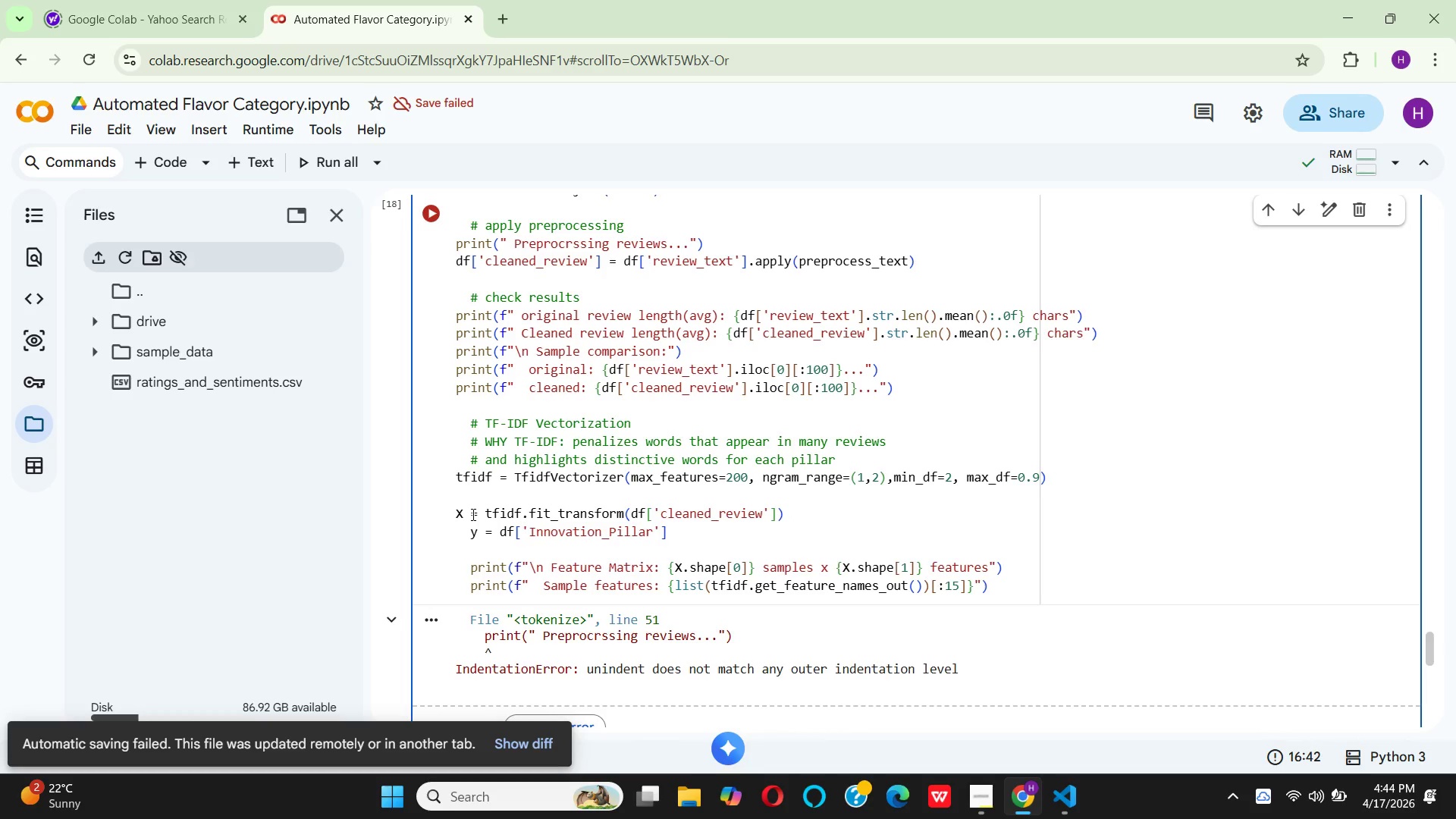 
key(ArrowRight)
 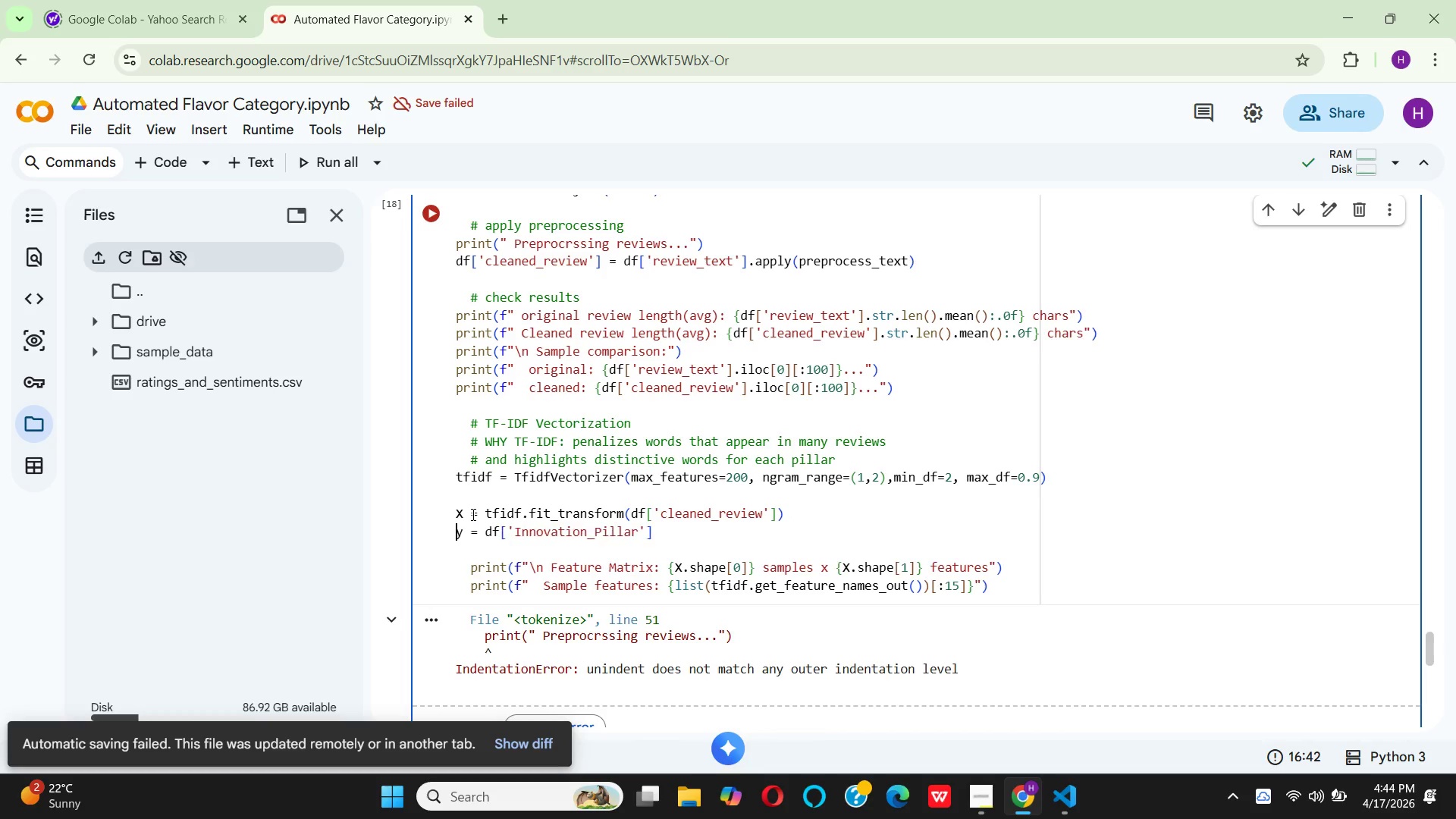 
key(Backspace)
 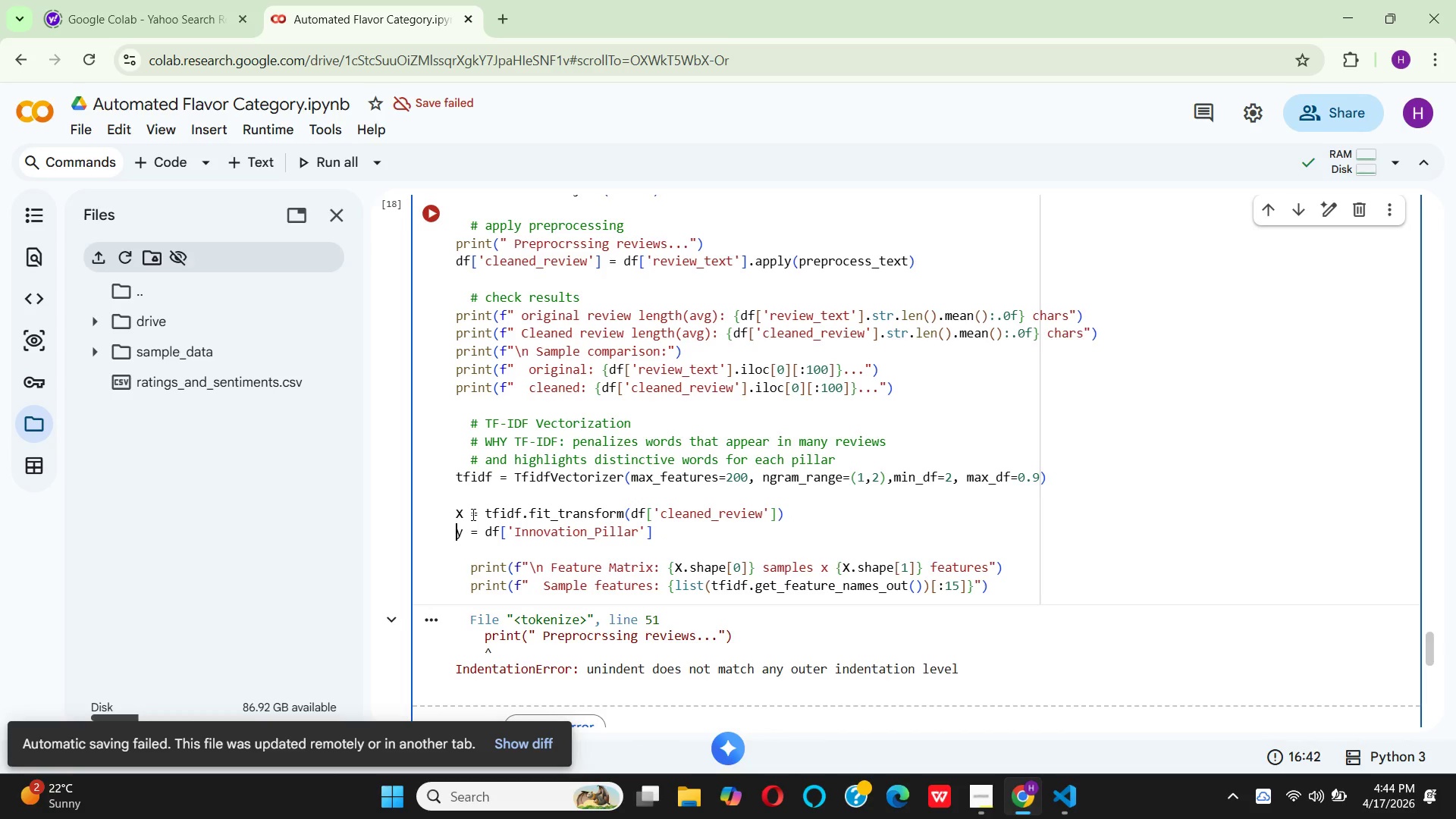 
key(ArrowDown)
 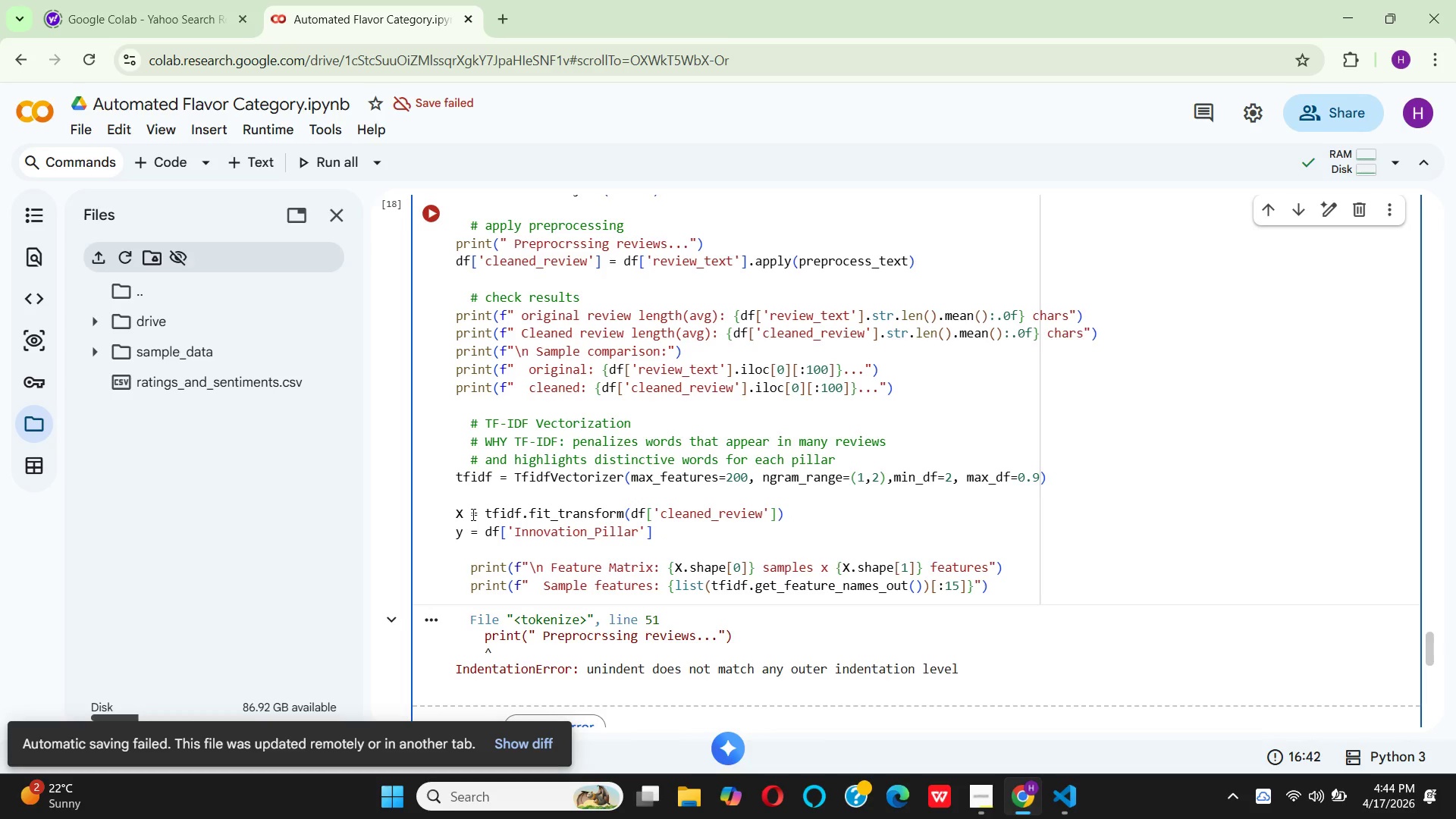 
key(ArrowDown)
 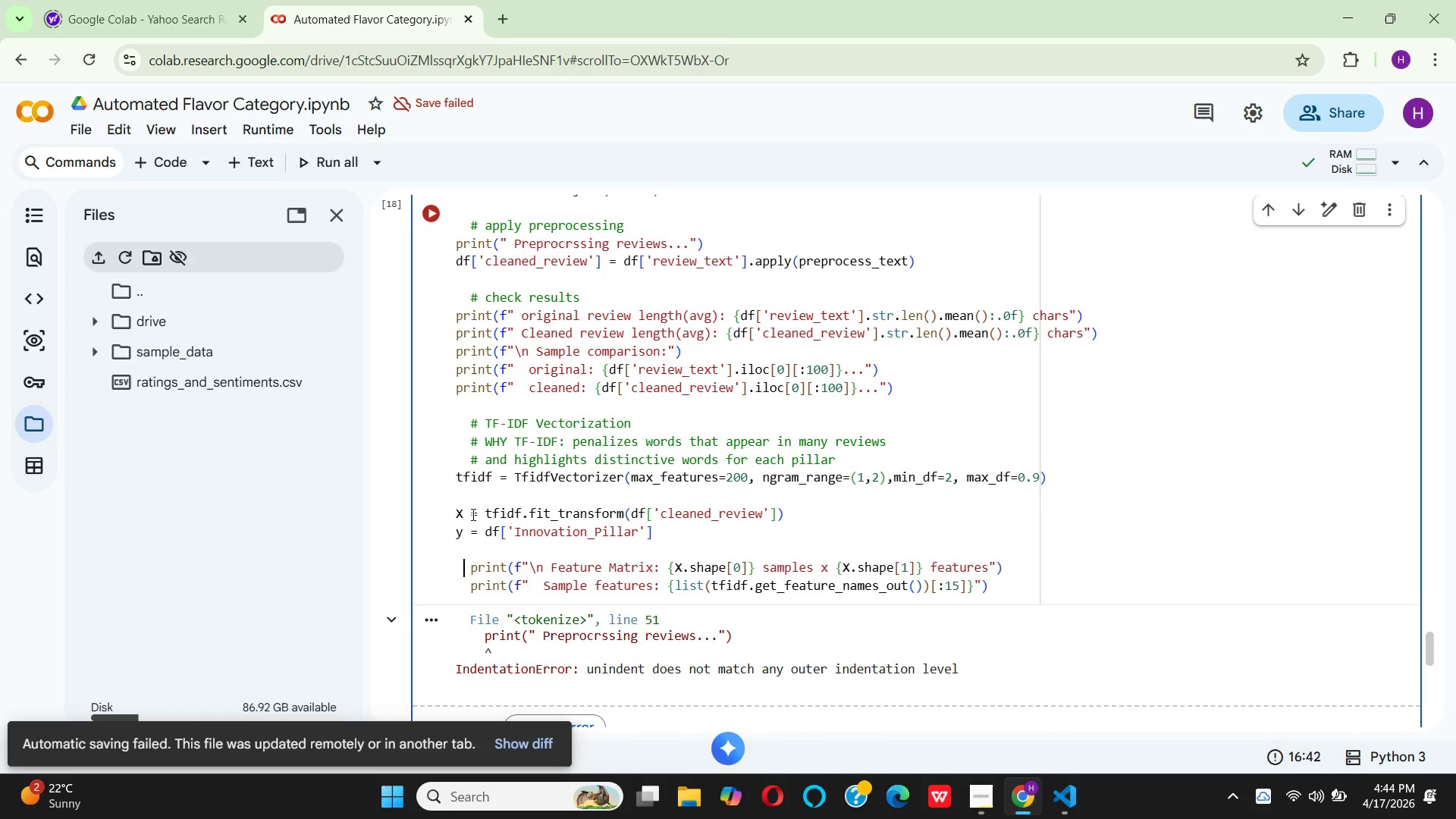 
key(ArrowRight)
 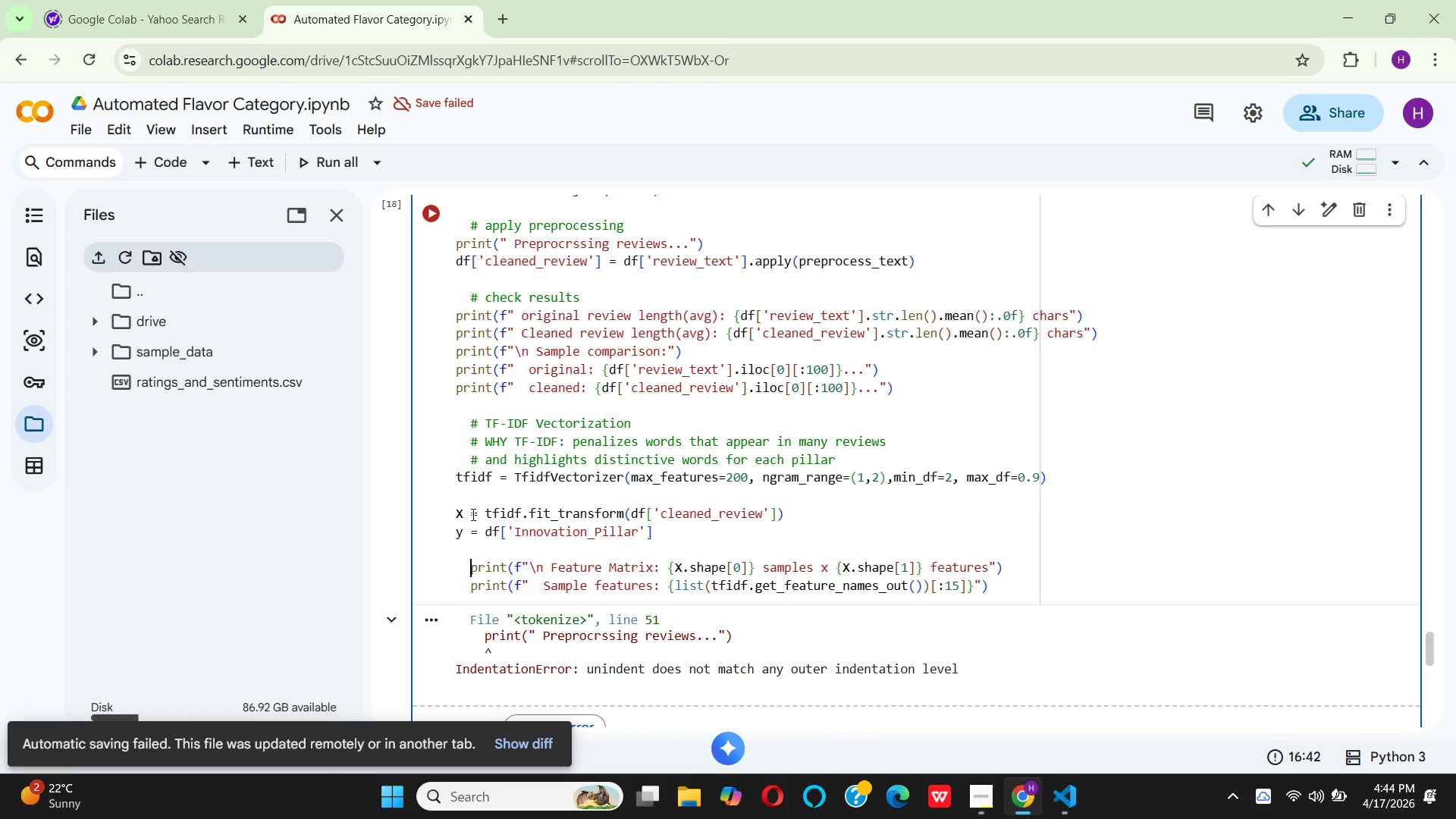 
key(ArrowRight)
 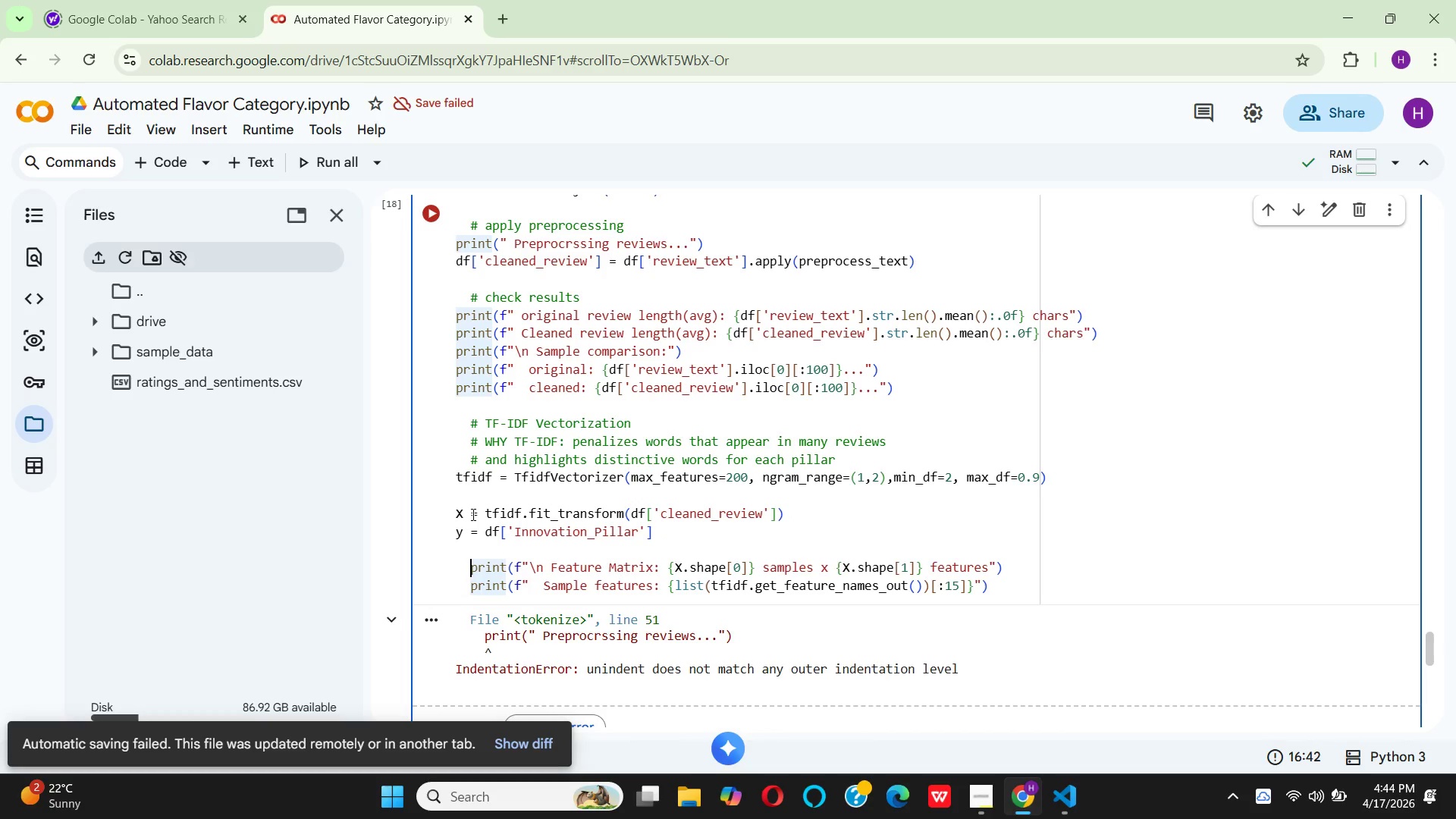 
key(Backspace)
 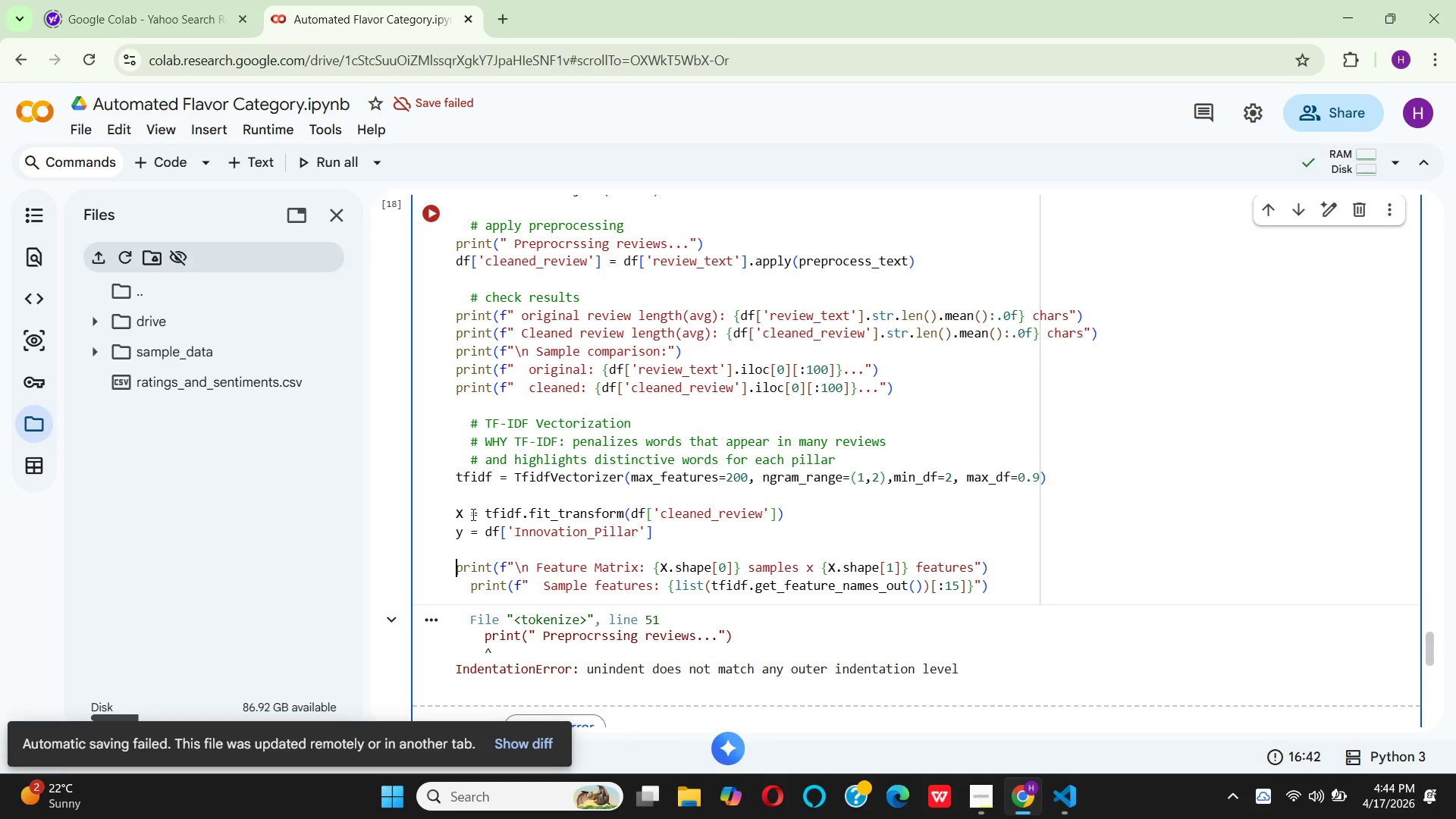 
key(ArrowDown)
 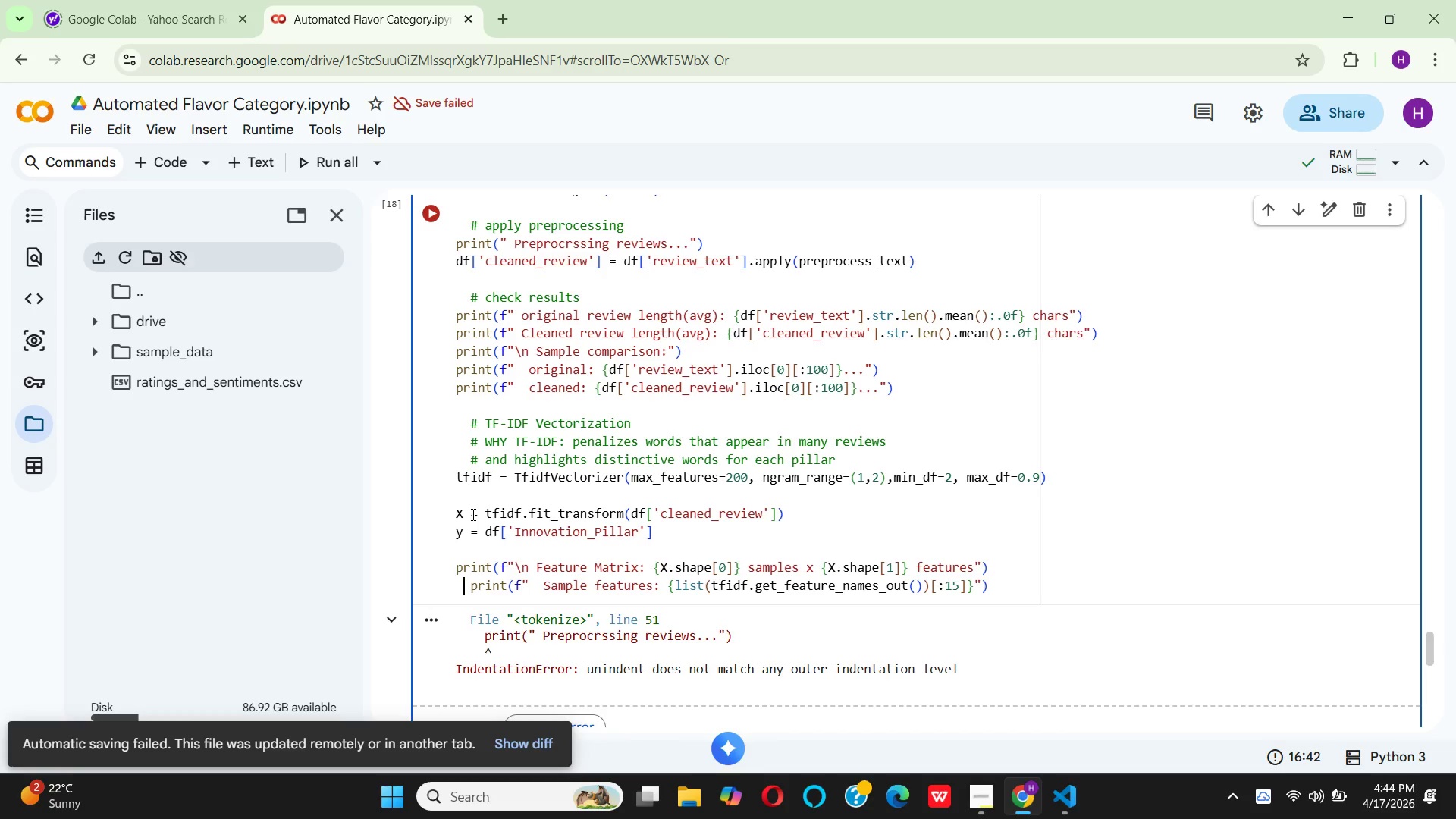 
key(ArrowRight)
 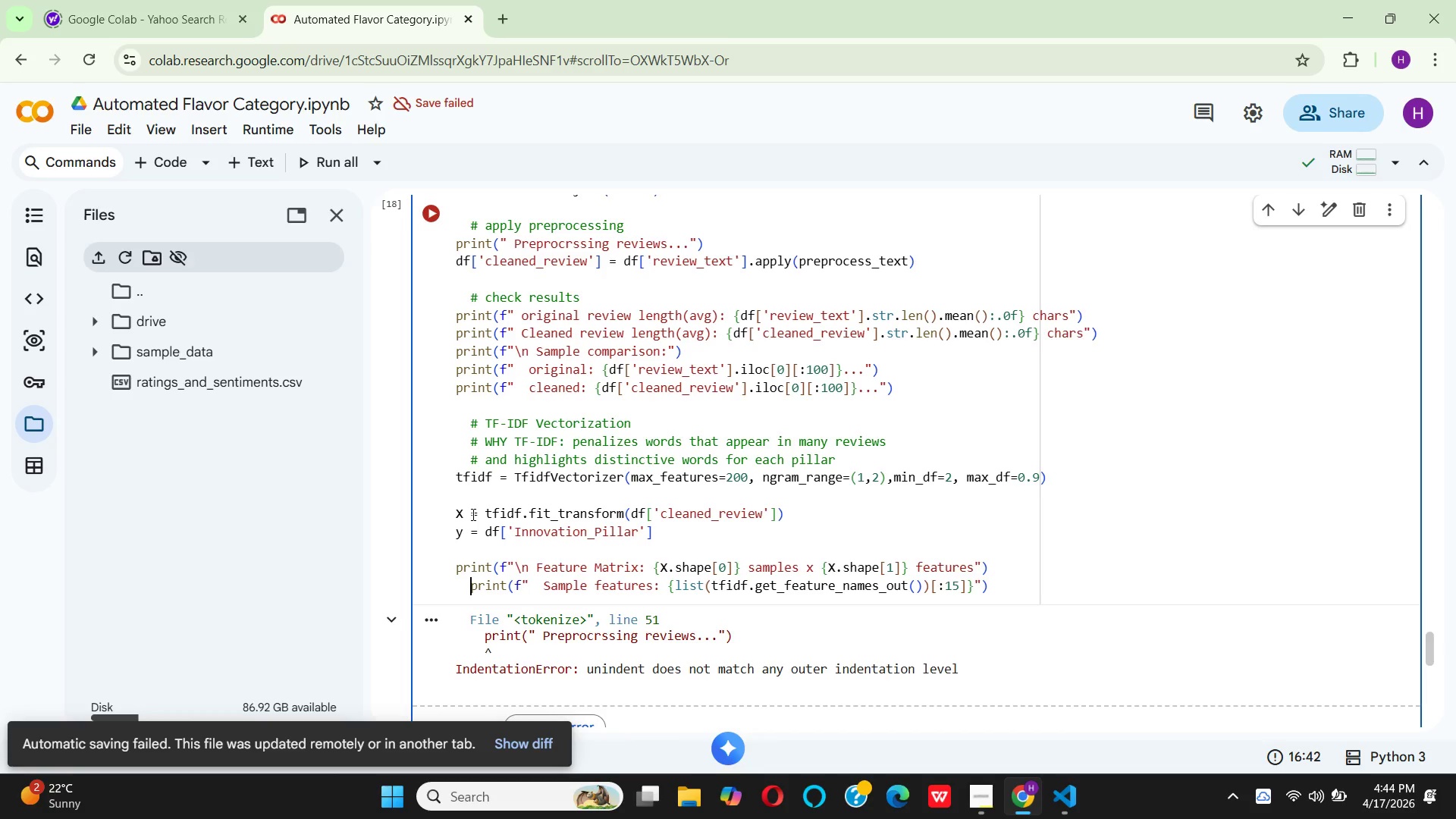 
key(ArrowRight)
 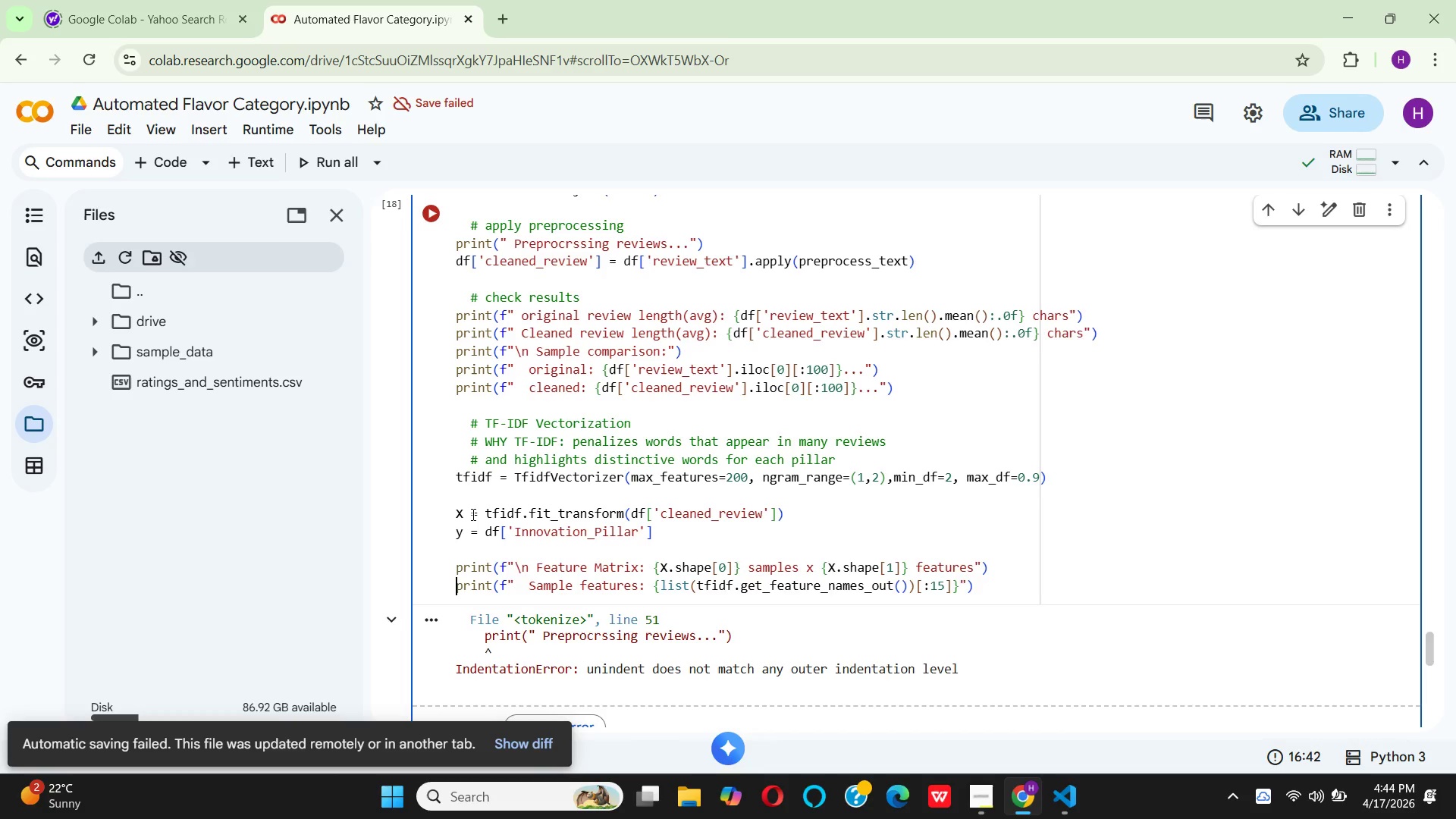 
key(Backspace)
 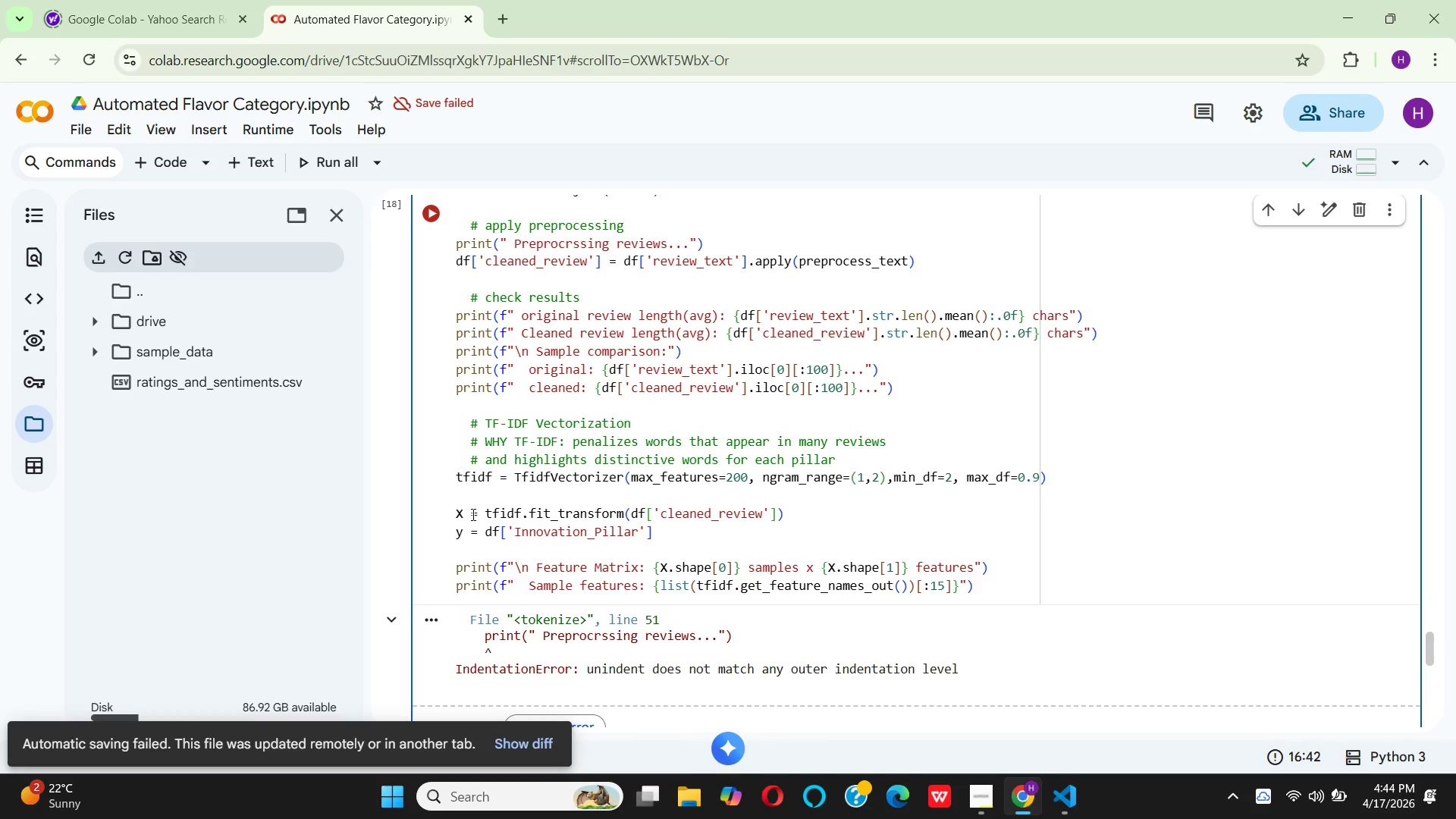 
wait(10.73)
 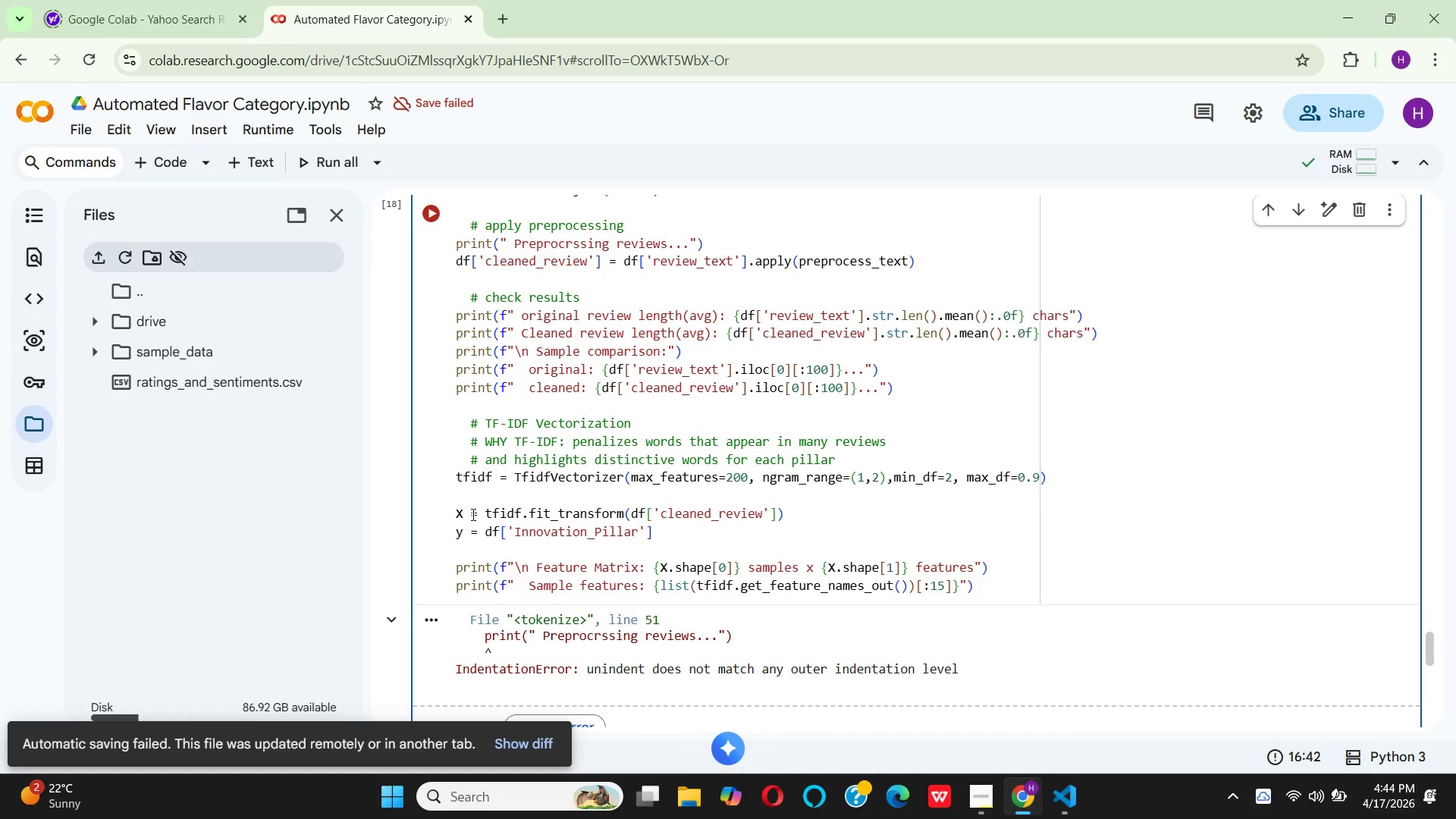 
left_click([472, 426])
 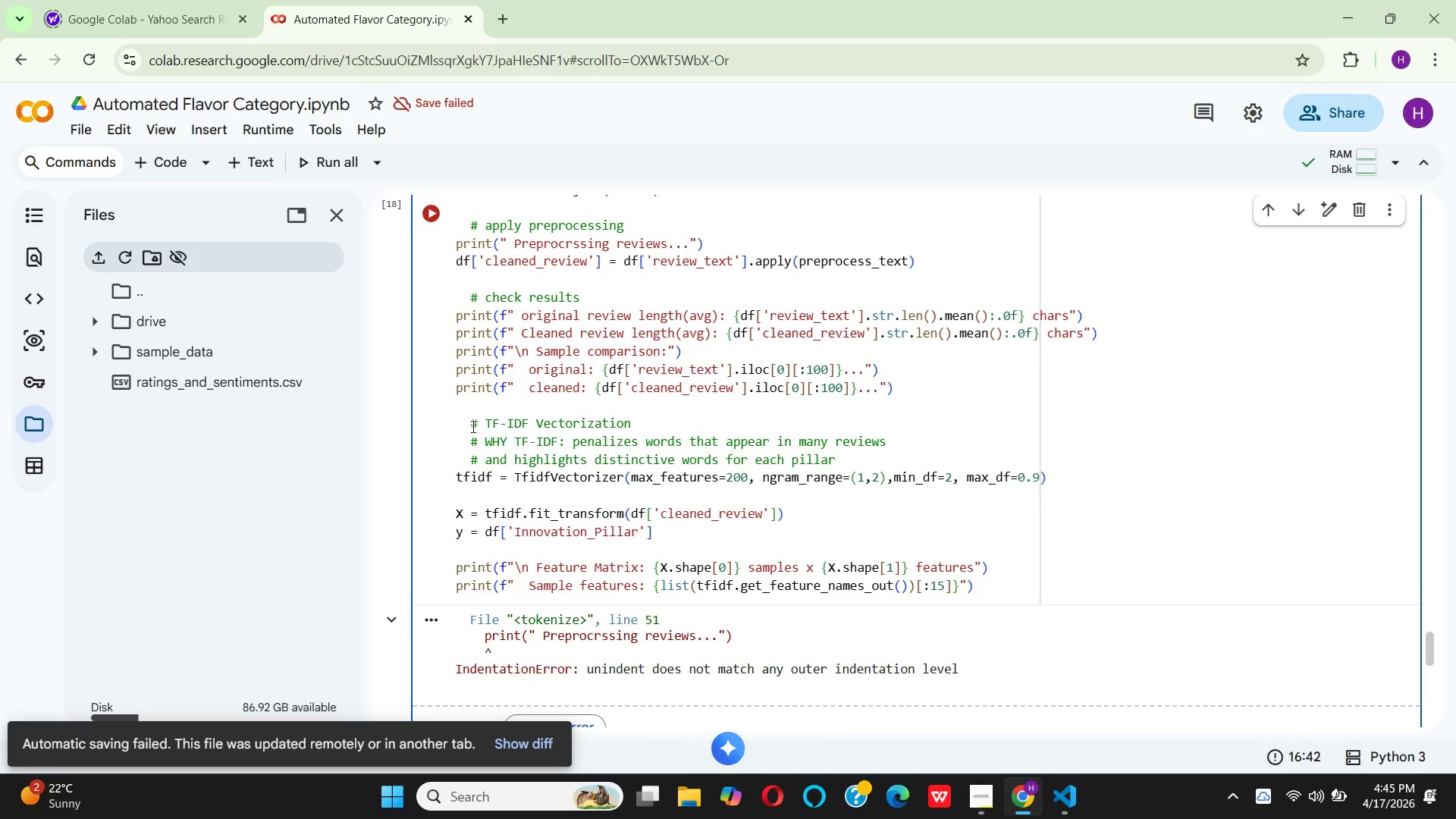 
key(Backspace)
 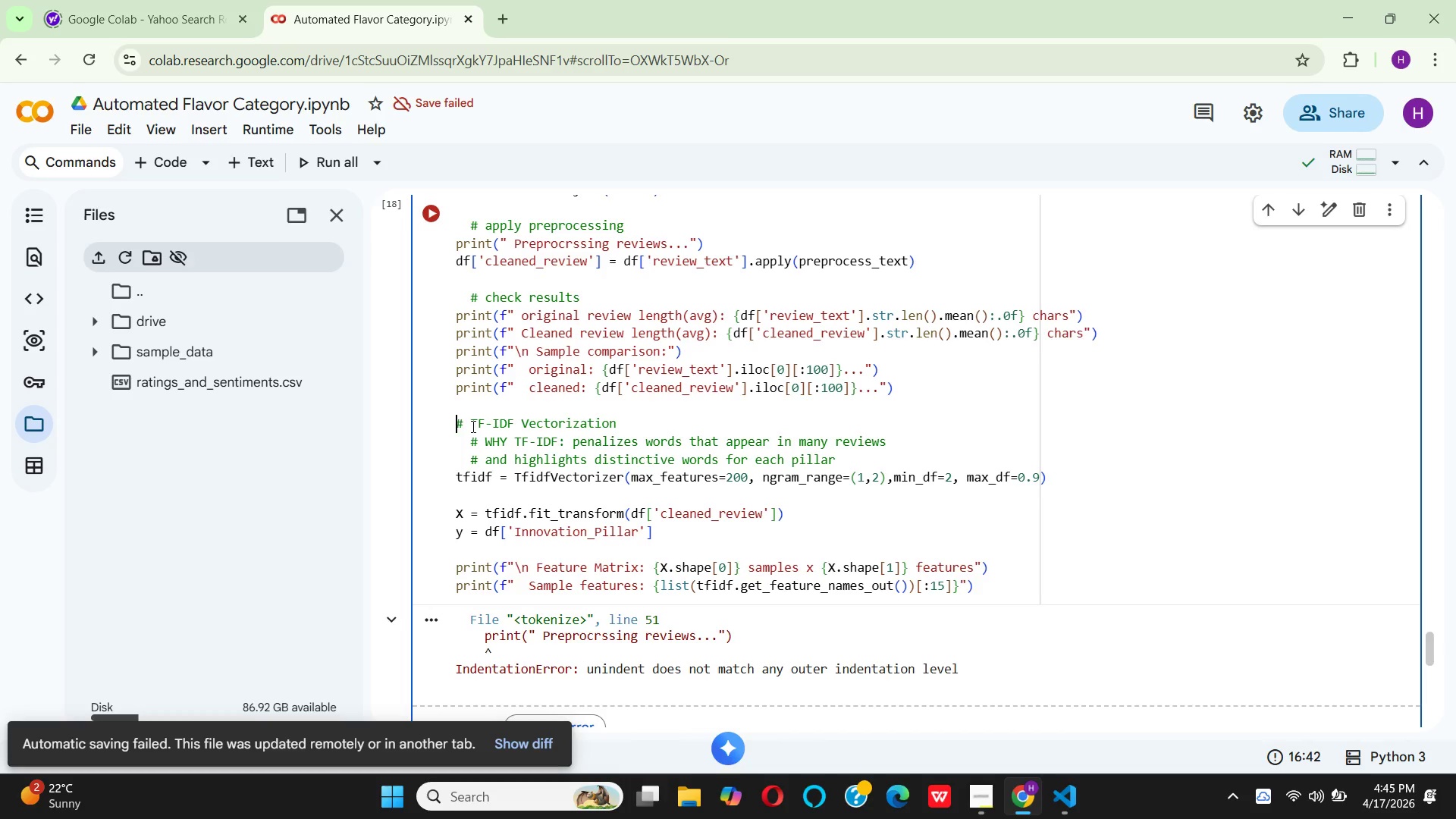 
key(ArrowDown)
 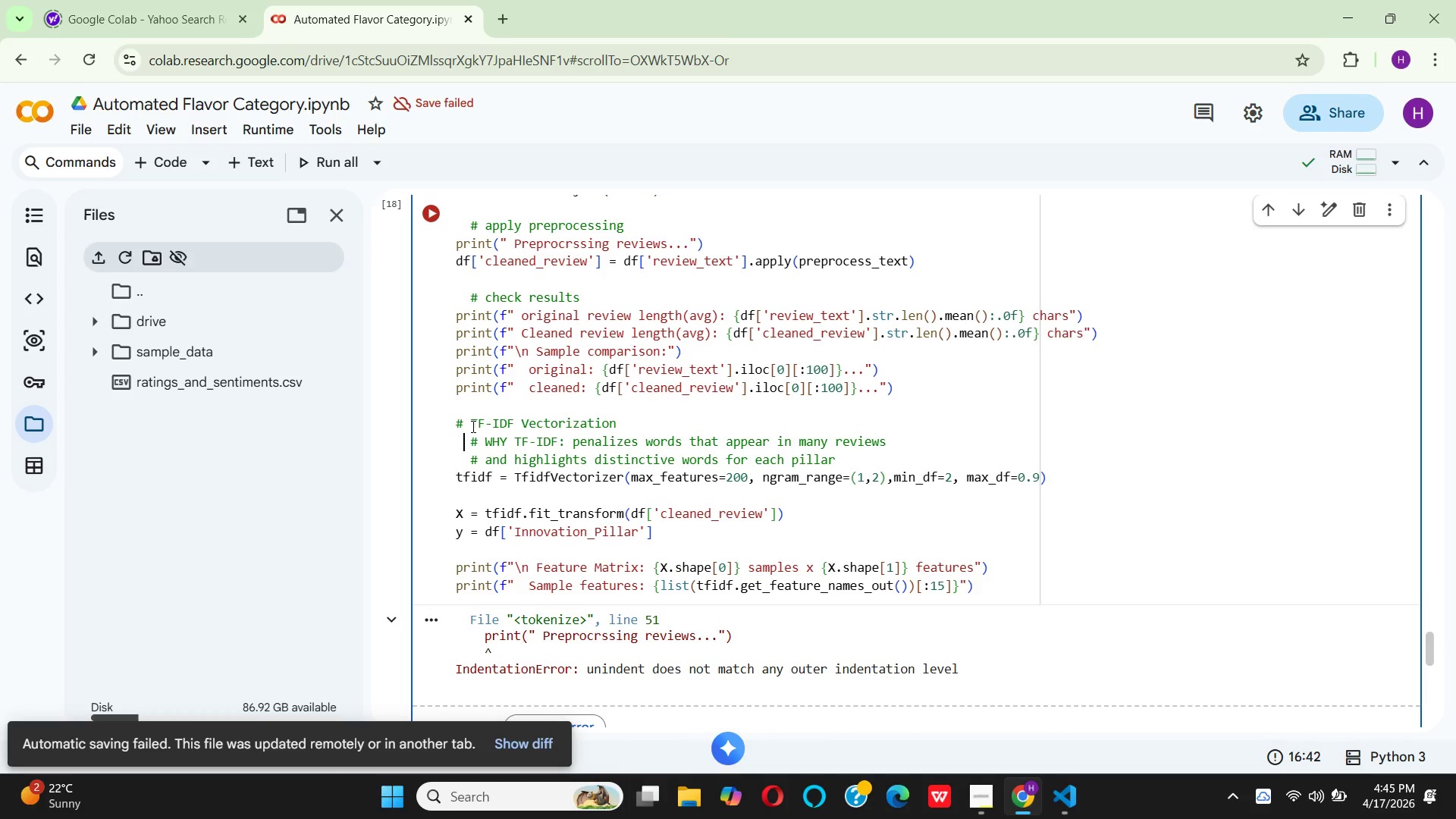 
key(ArrowRight)
 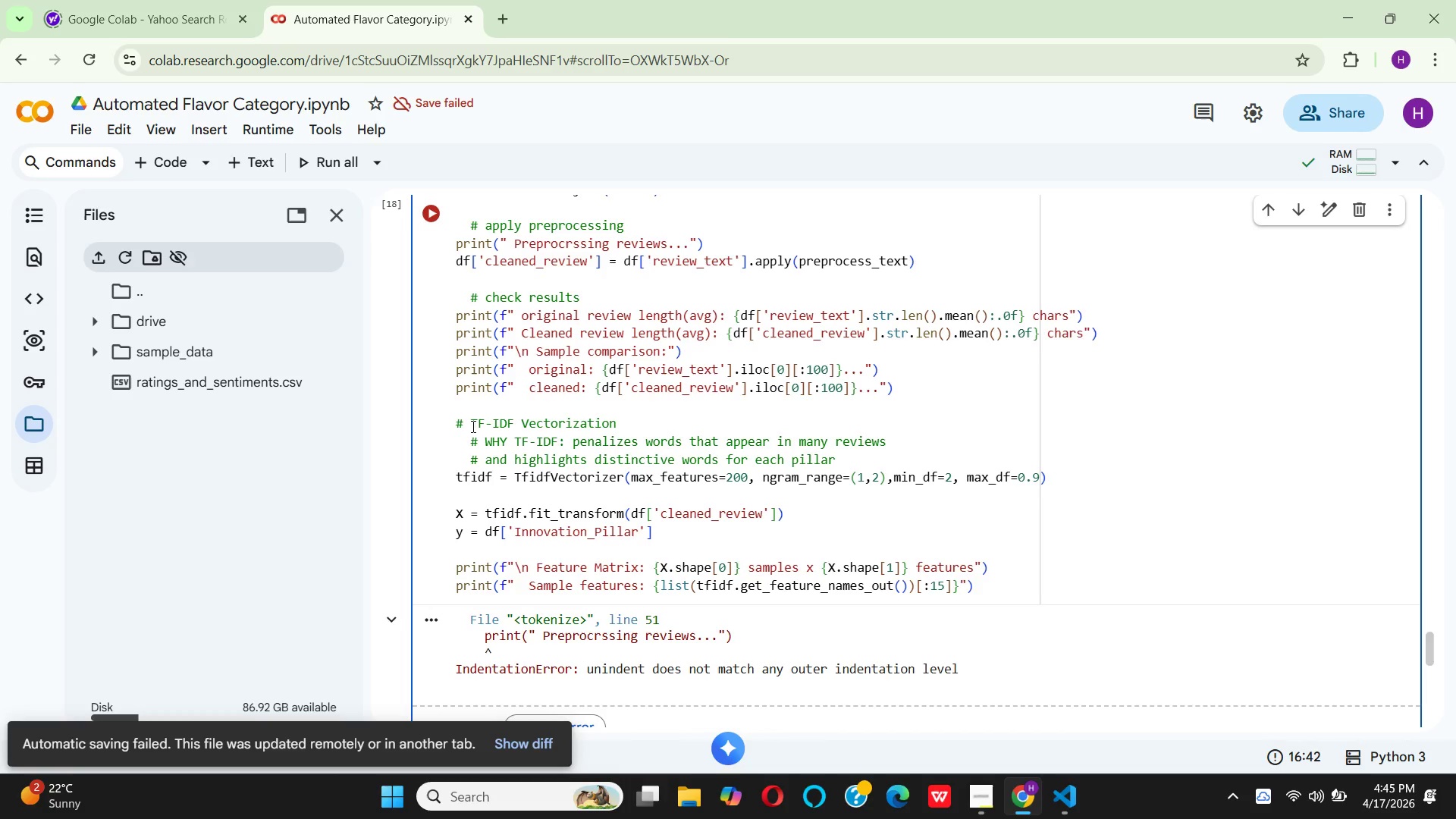 
key(ArrowRight)
 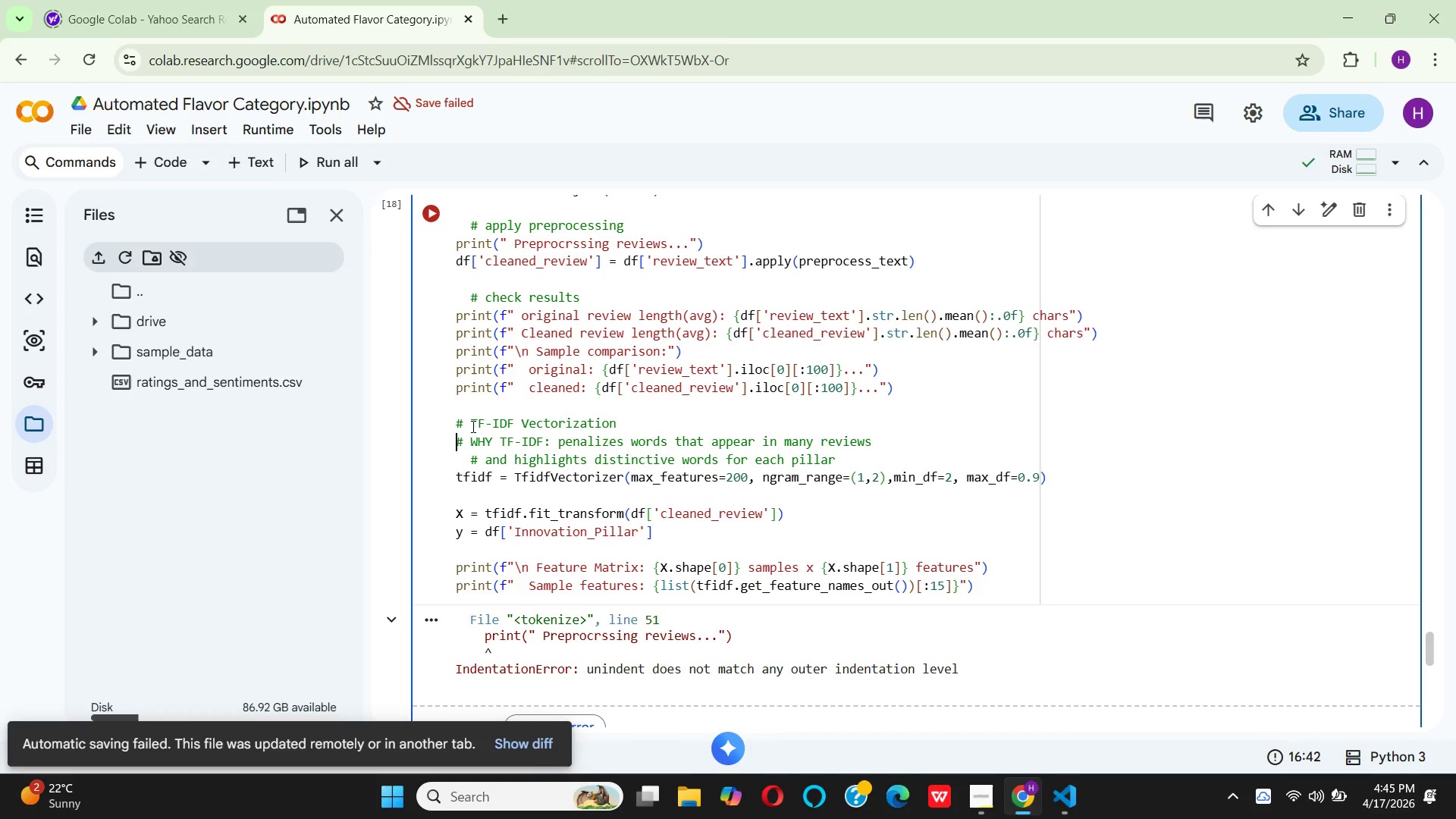 
key(Backspace)
 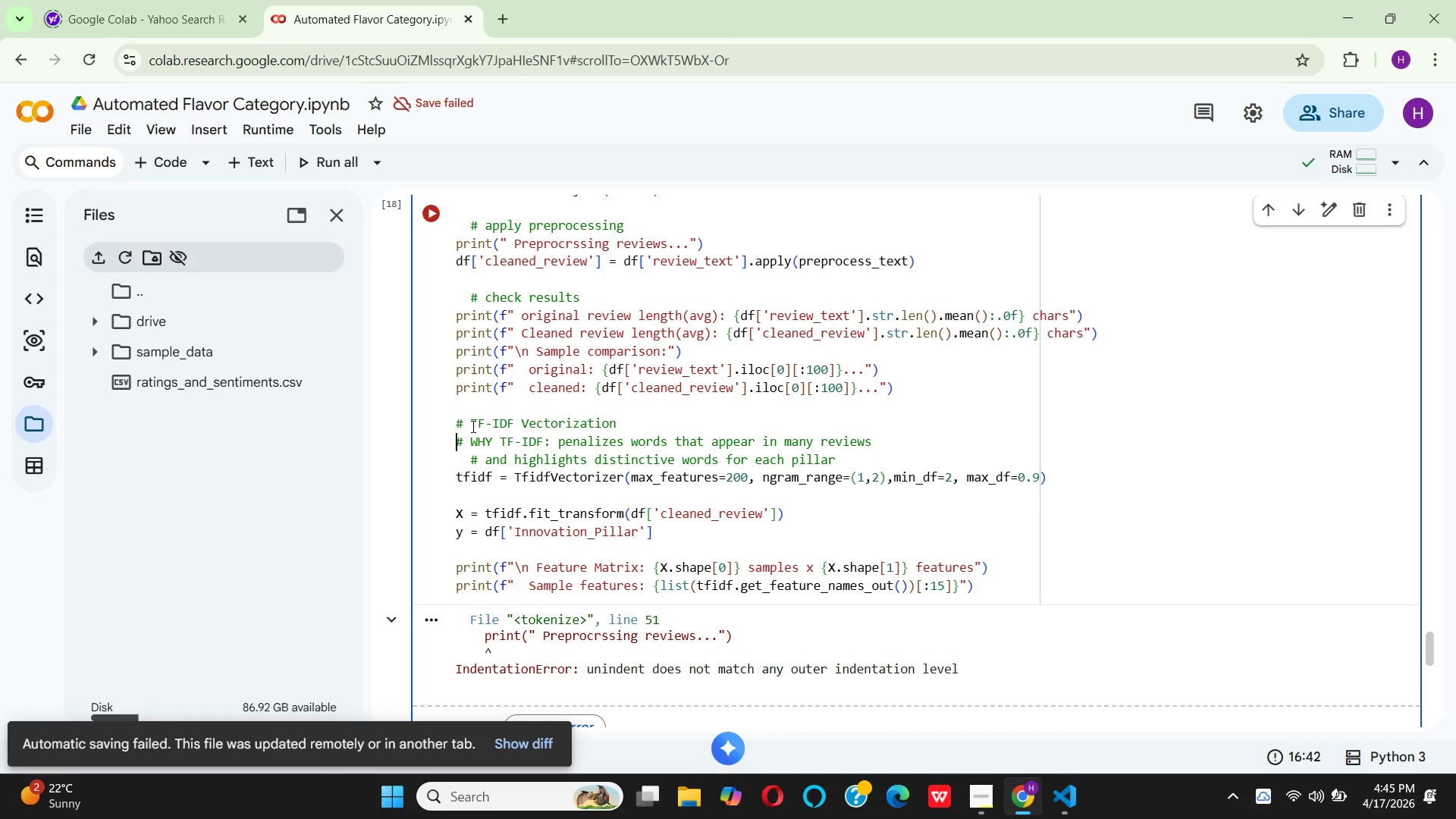 
key(ArrowDown)
 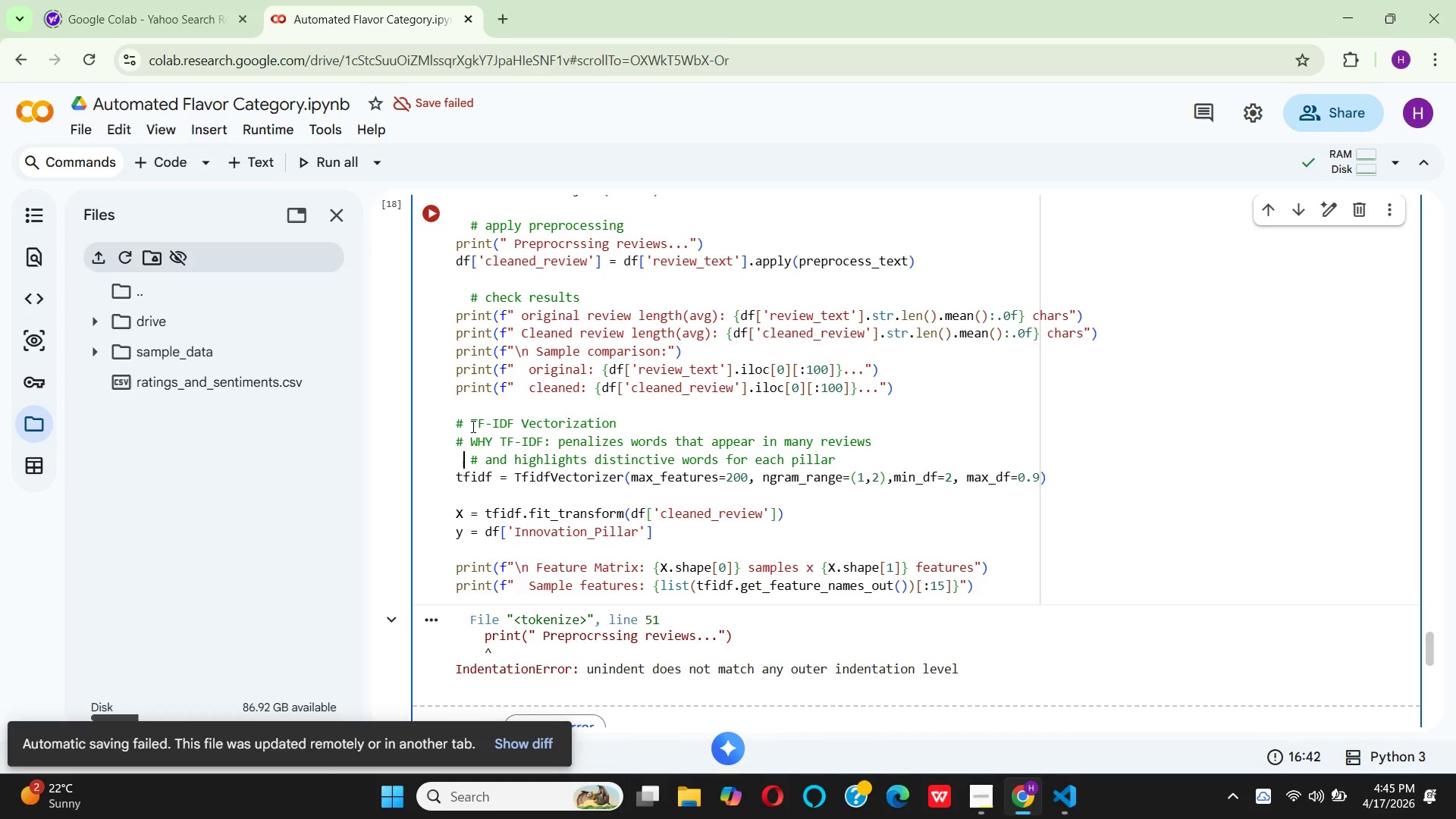 
key(ArrowRight)
 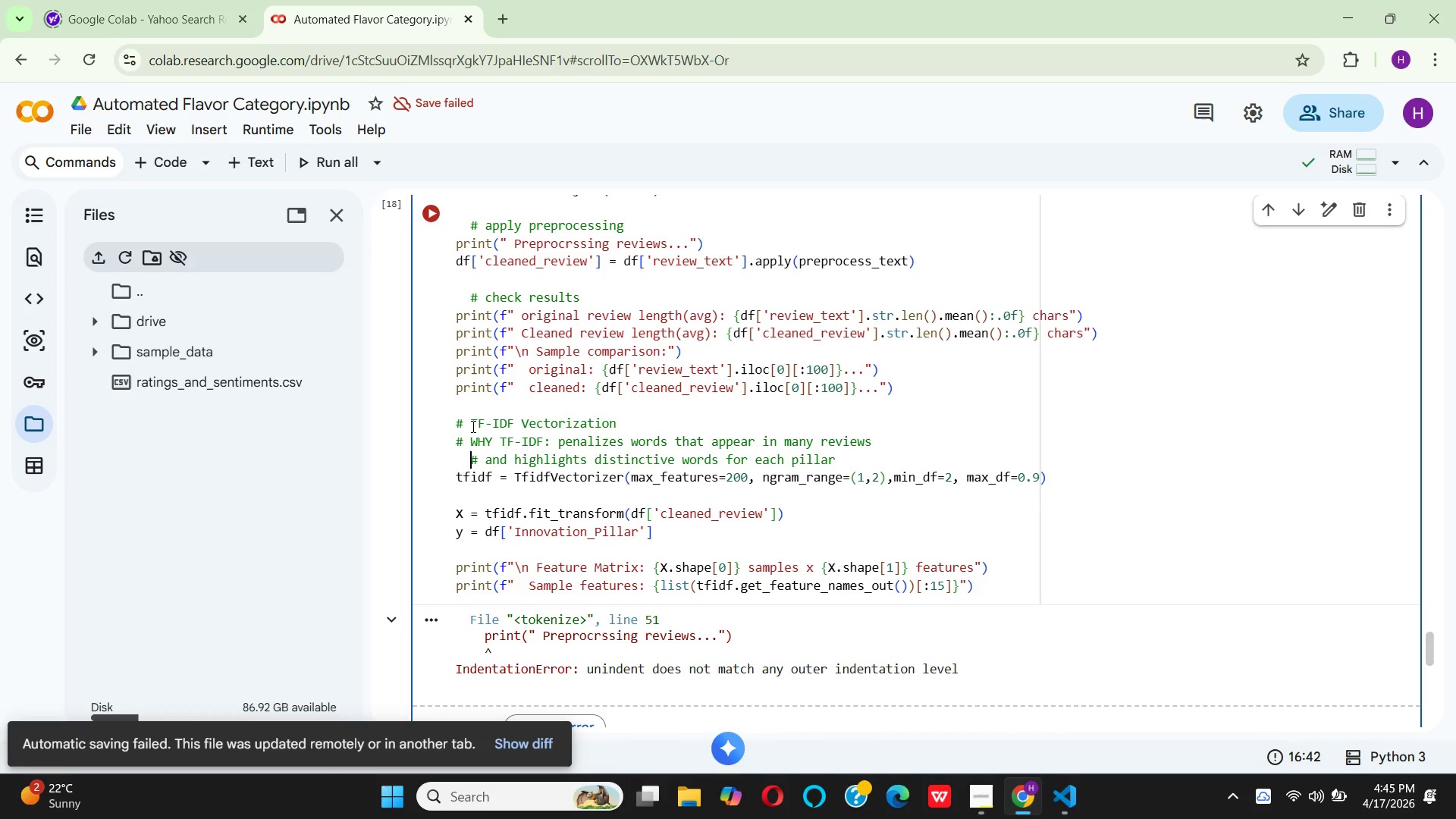 
key(ArrowRight)
 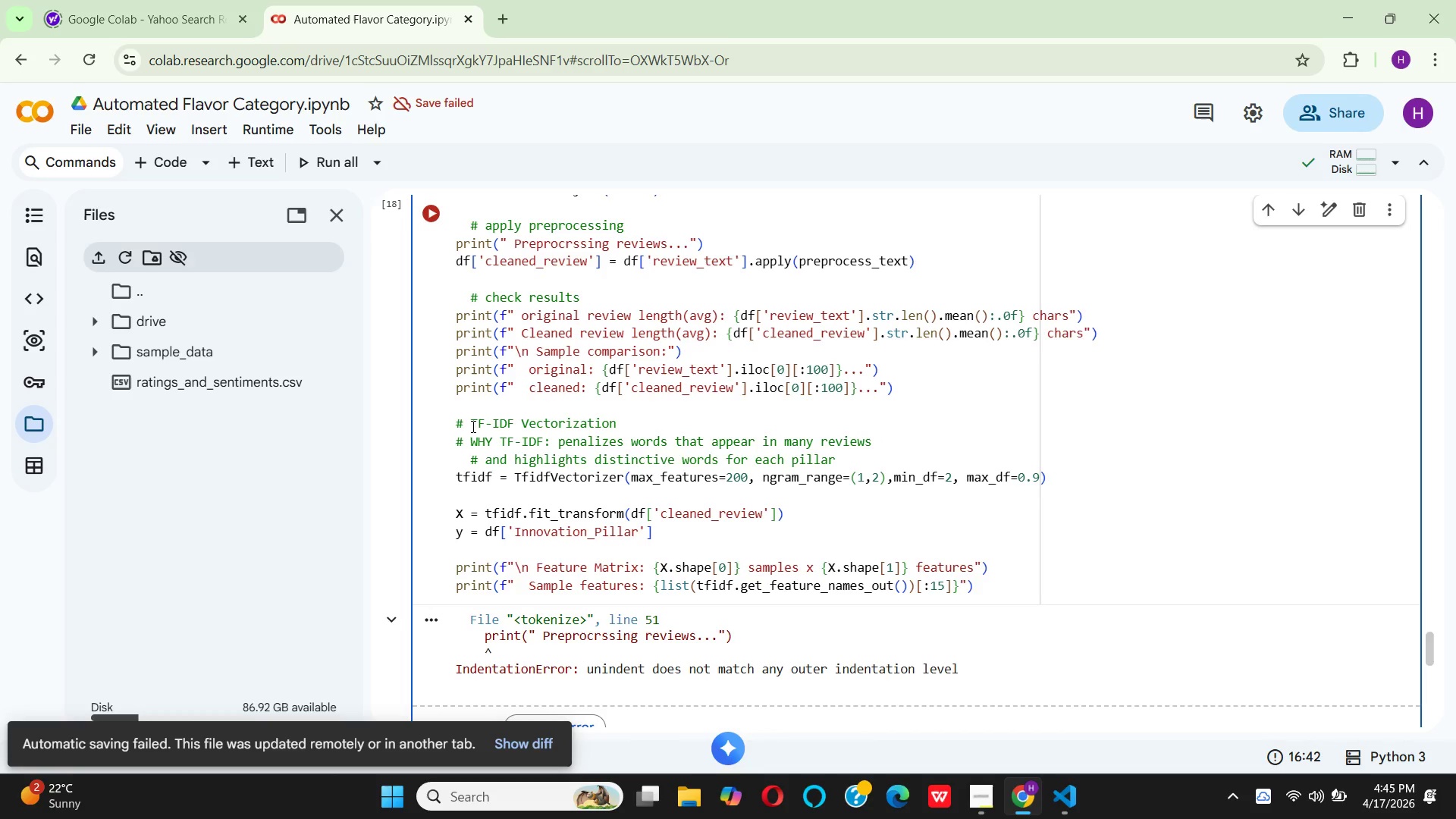 
key(Backspace)
 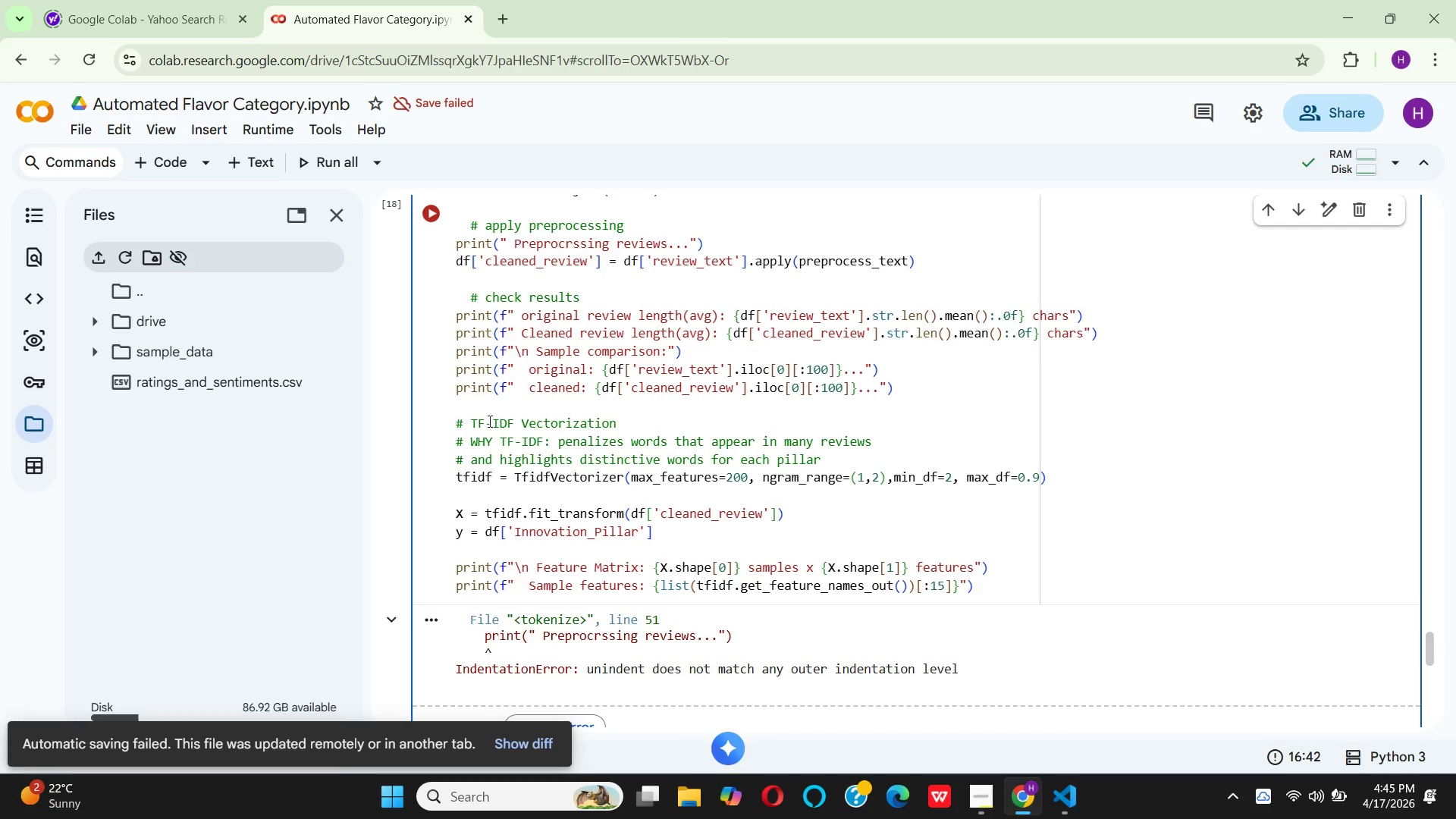 
scroll: coordinate [488, 421], scroll_direction: up, amount: 2.0
 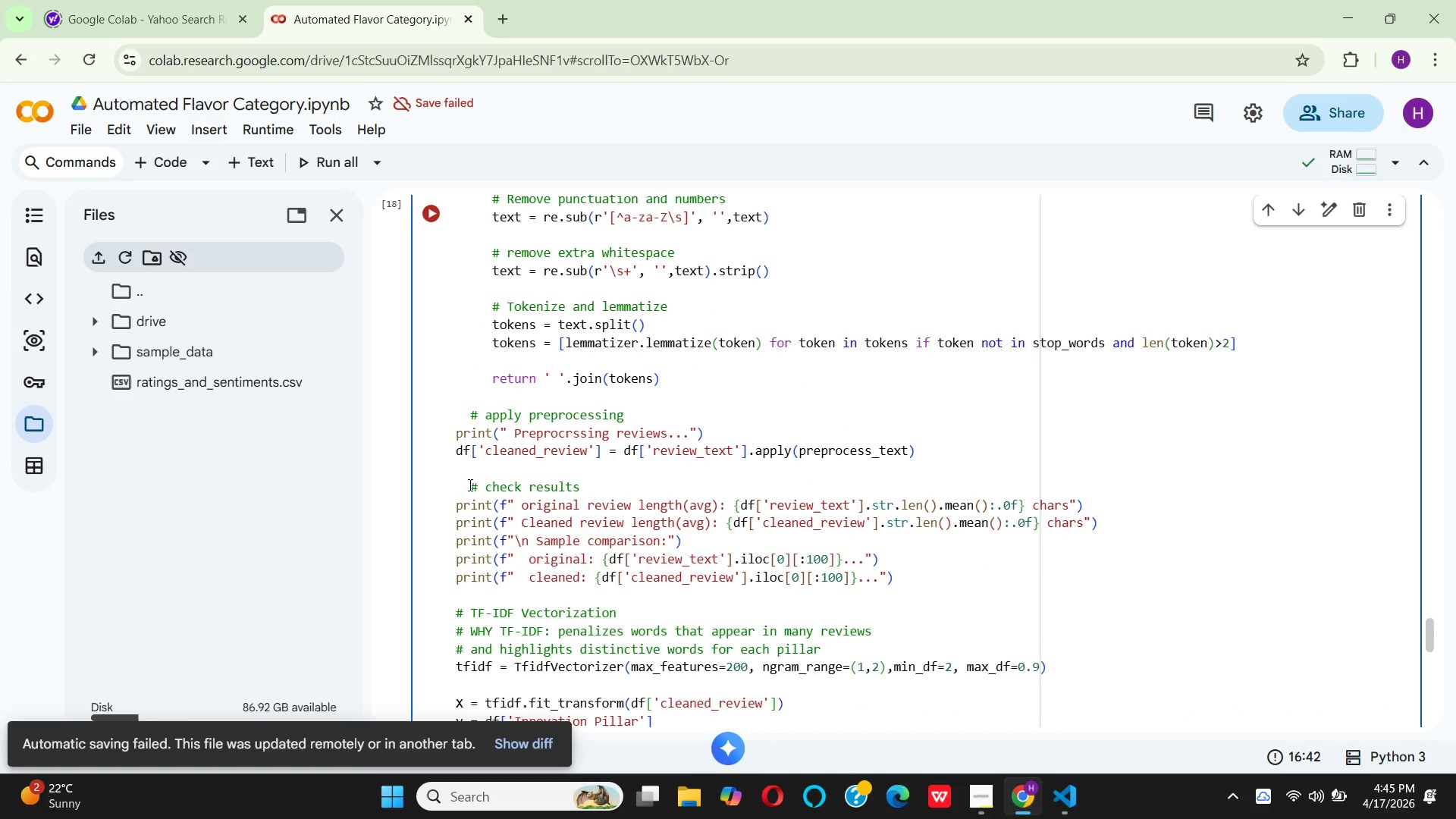 
left_click([469, 485])
 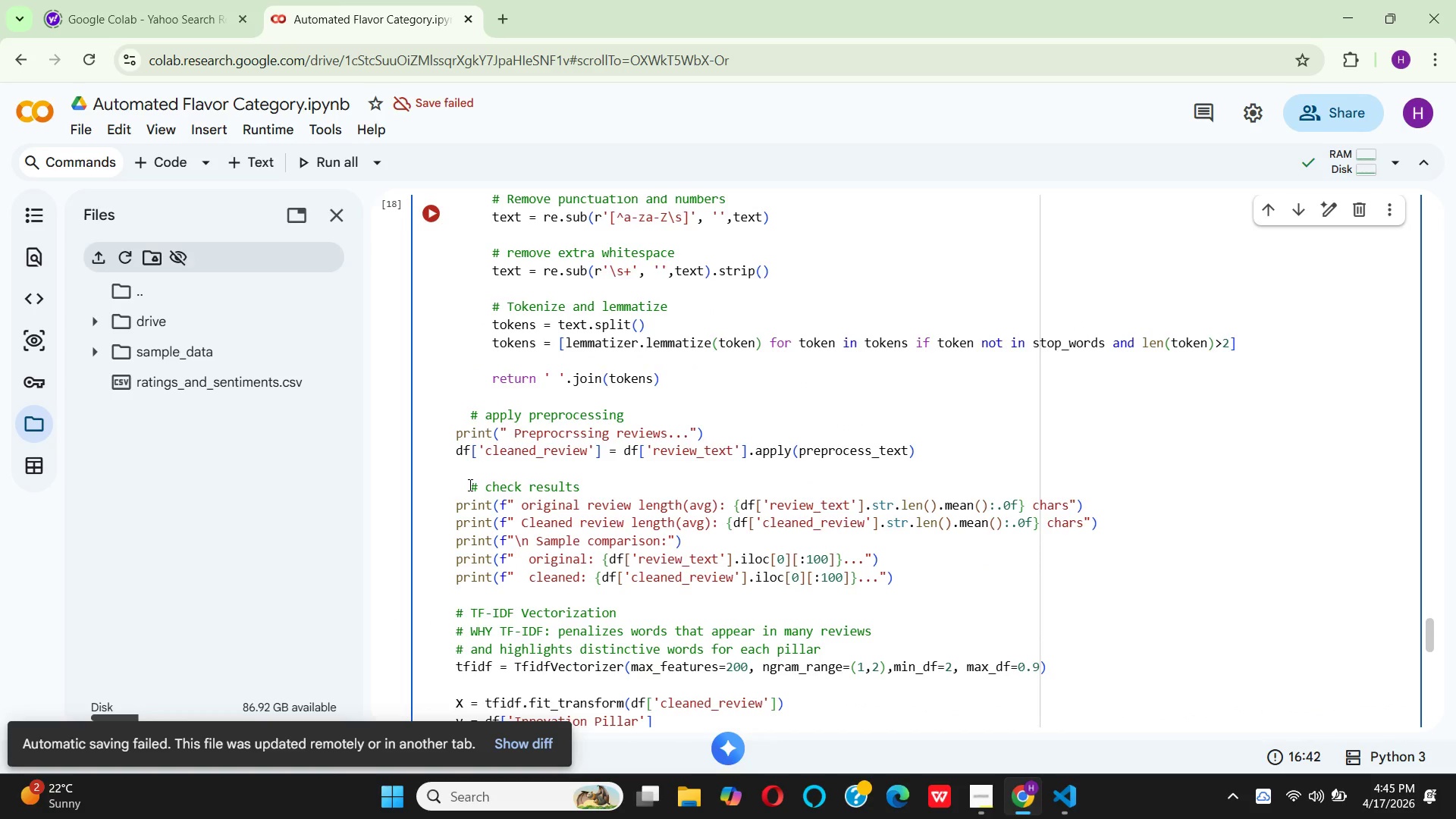 
key(Backspace)
 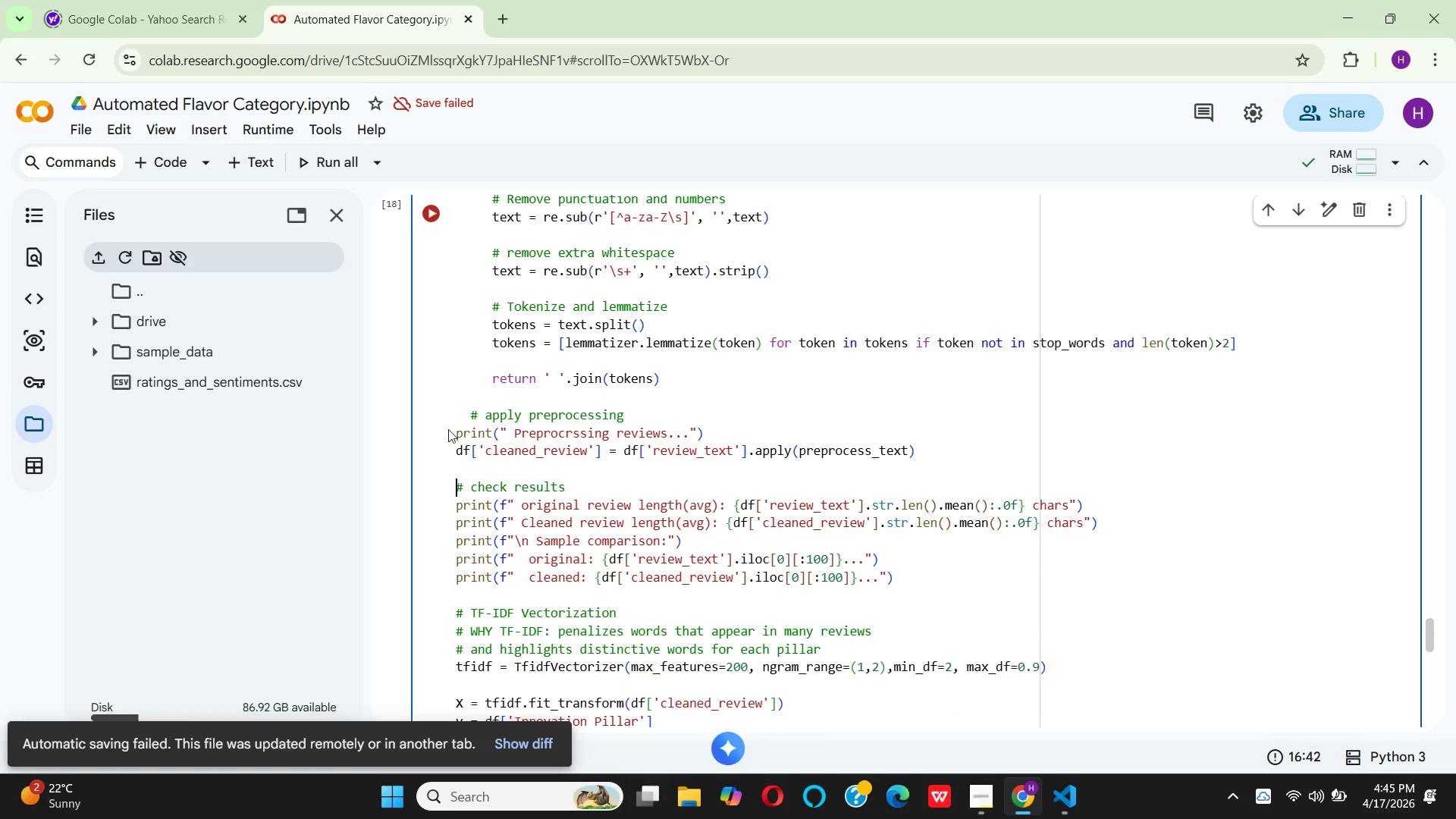 
left_click([470, 420])
 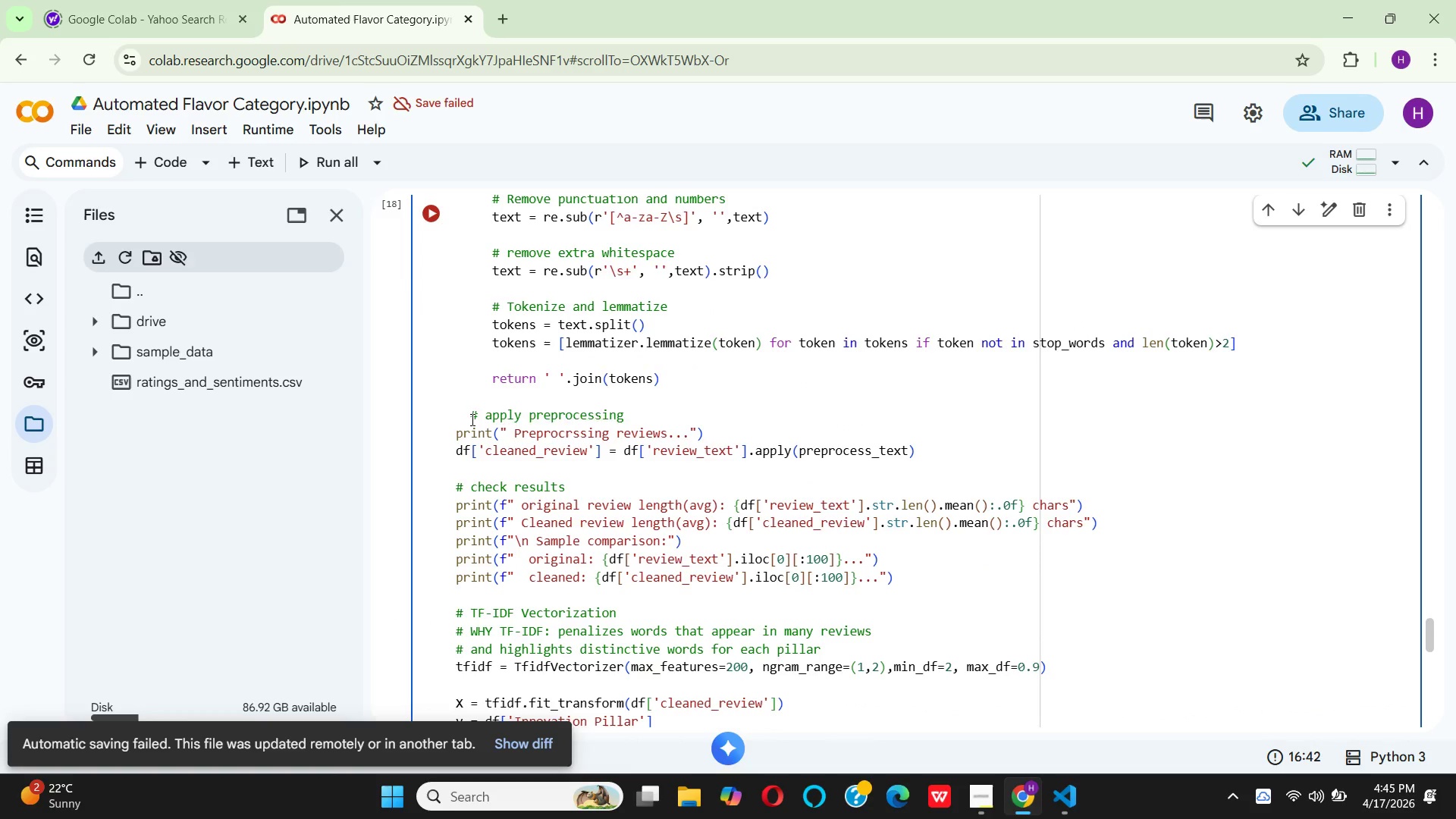 
key(Backspace)
 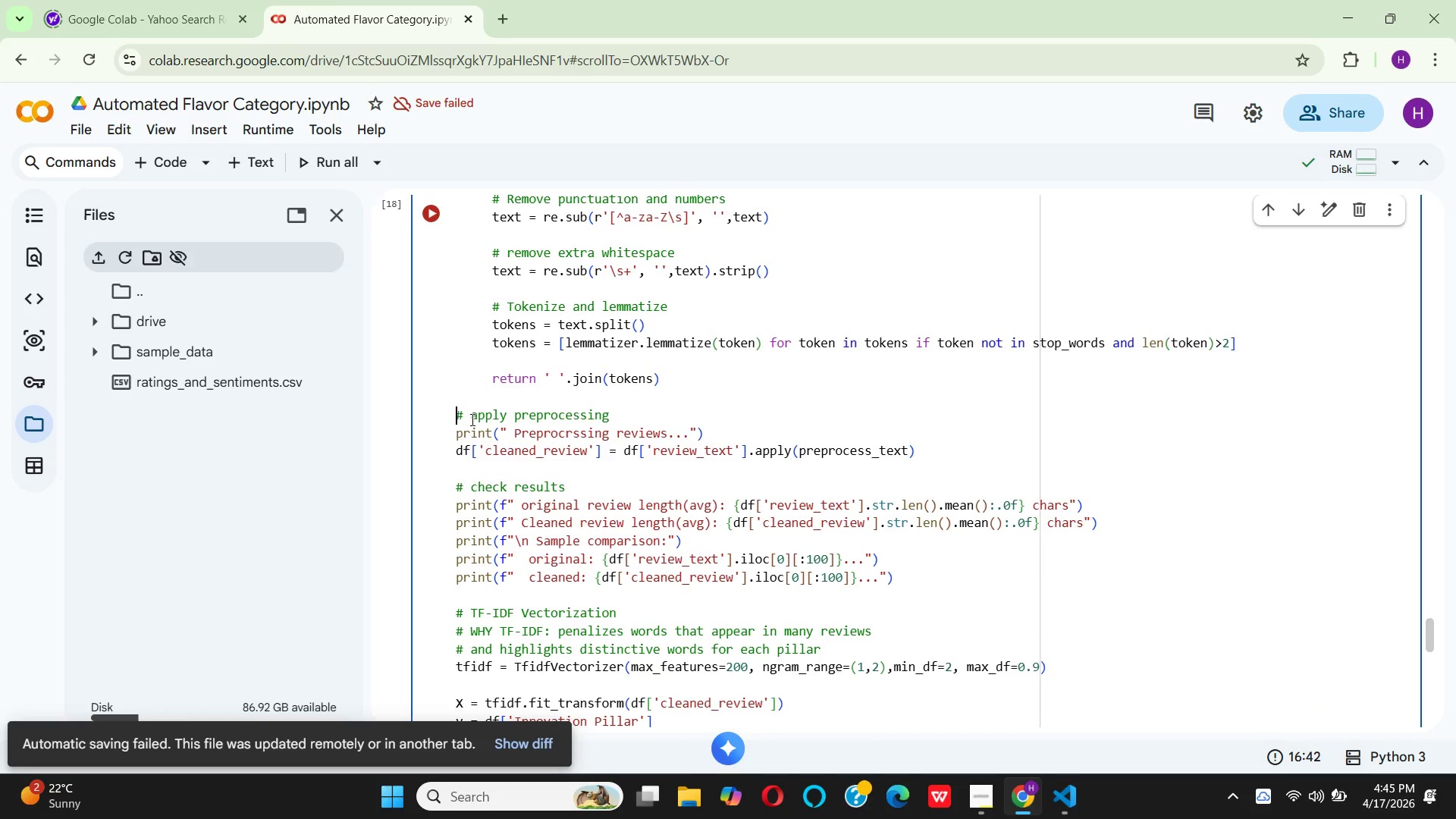 
scroll: coordinate [471, 419], scroll_direction: up, amount: 5.0
 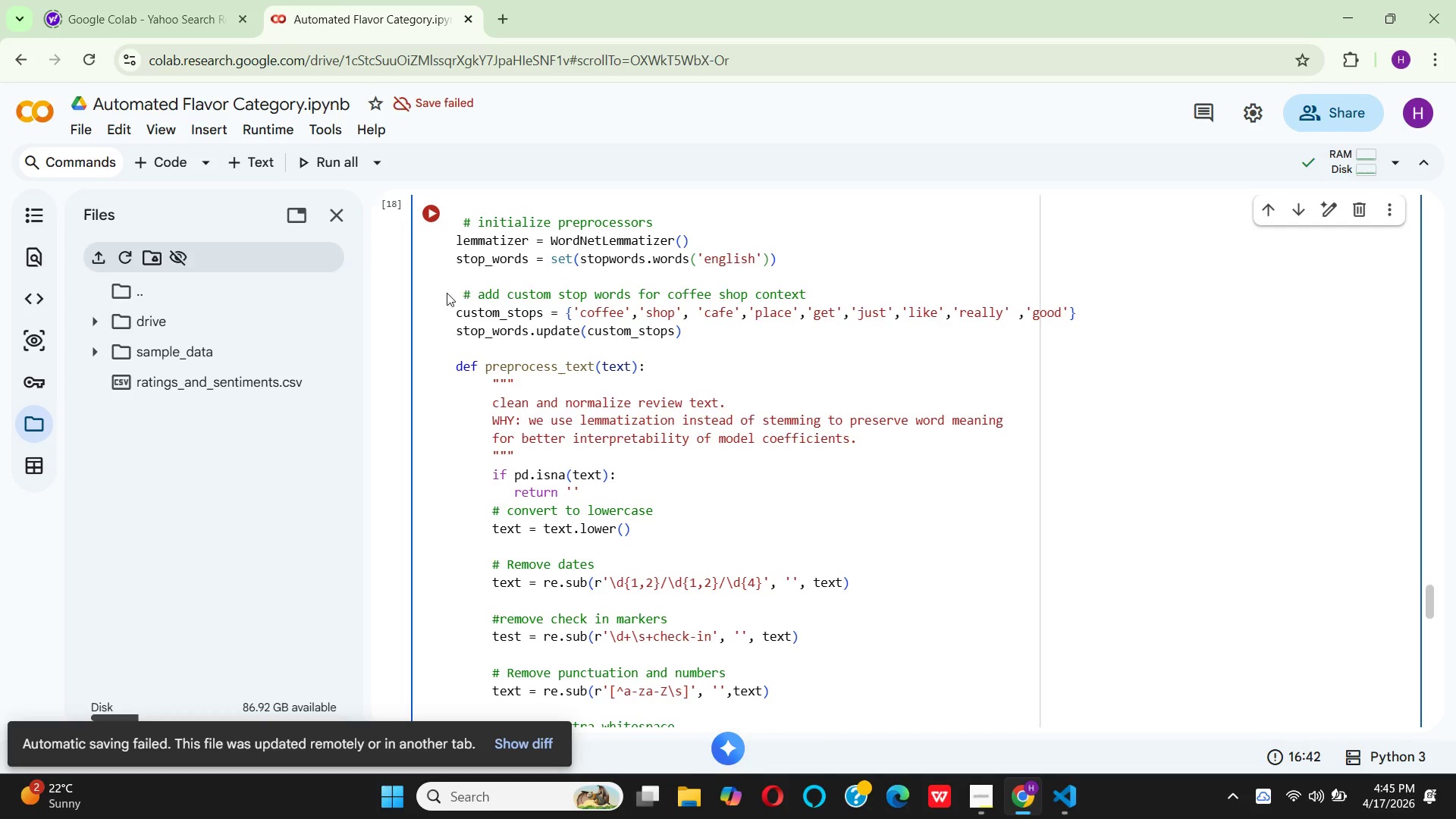 
wait(6.28)
 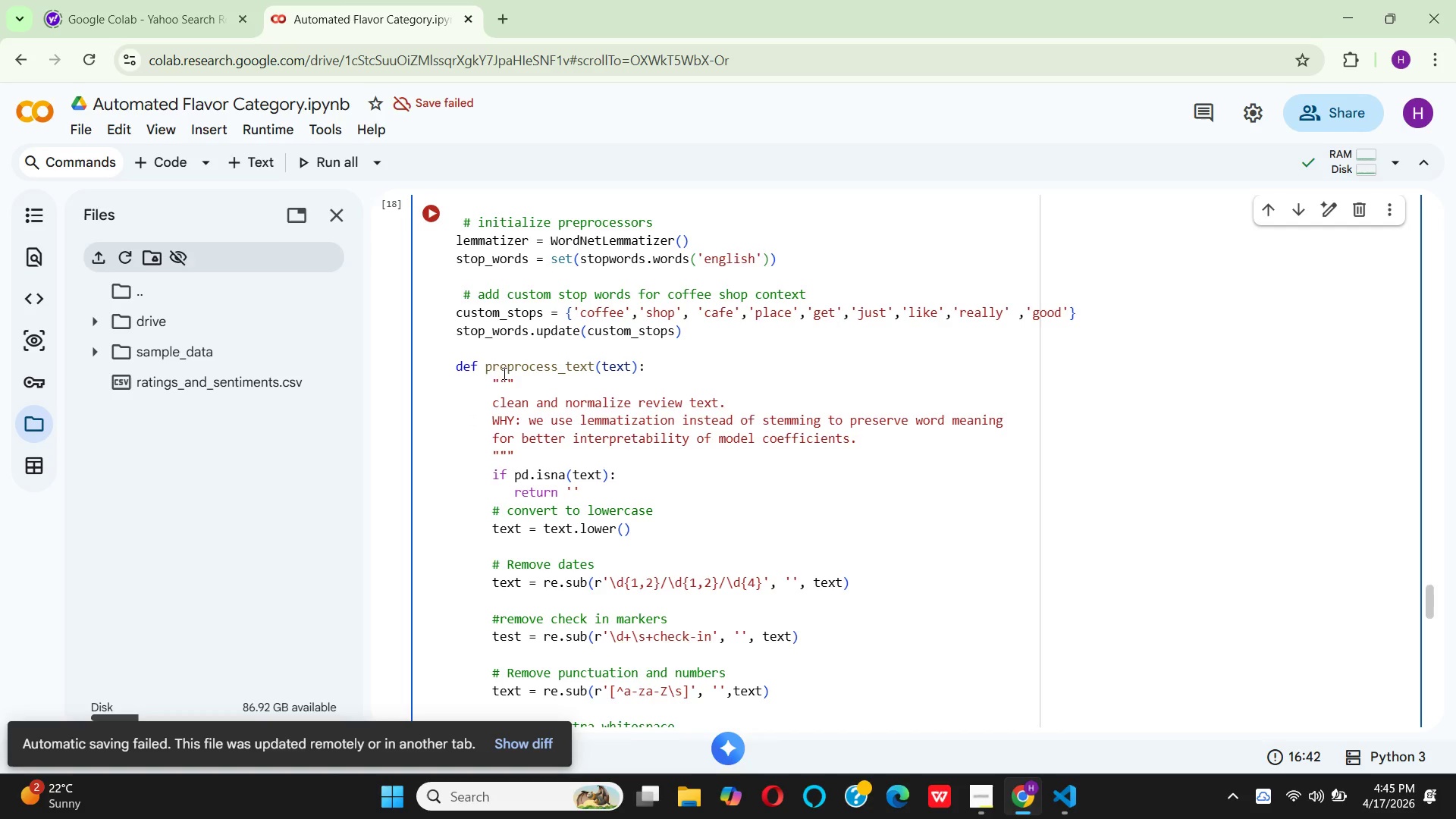 
left_click([462, 294])
 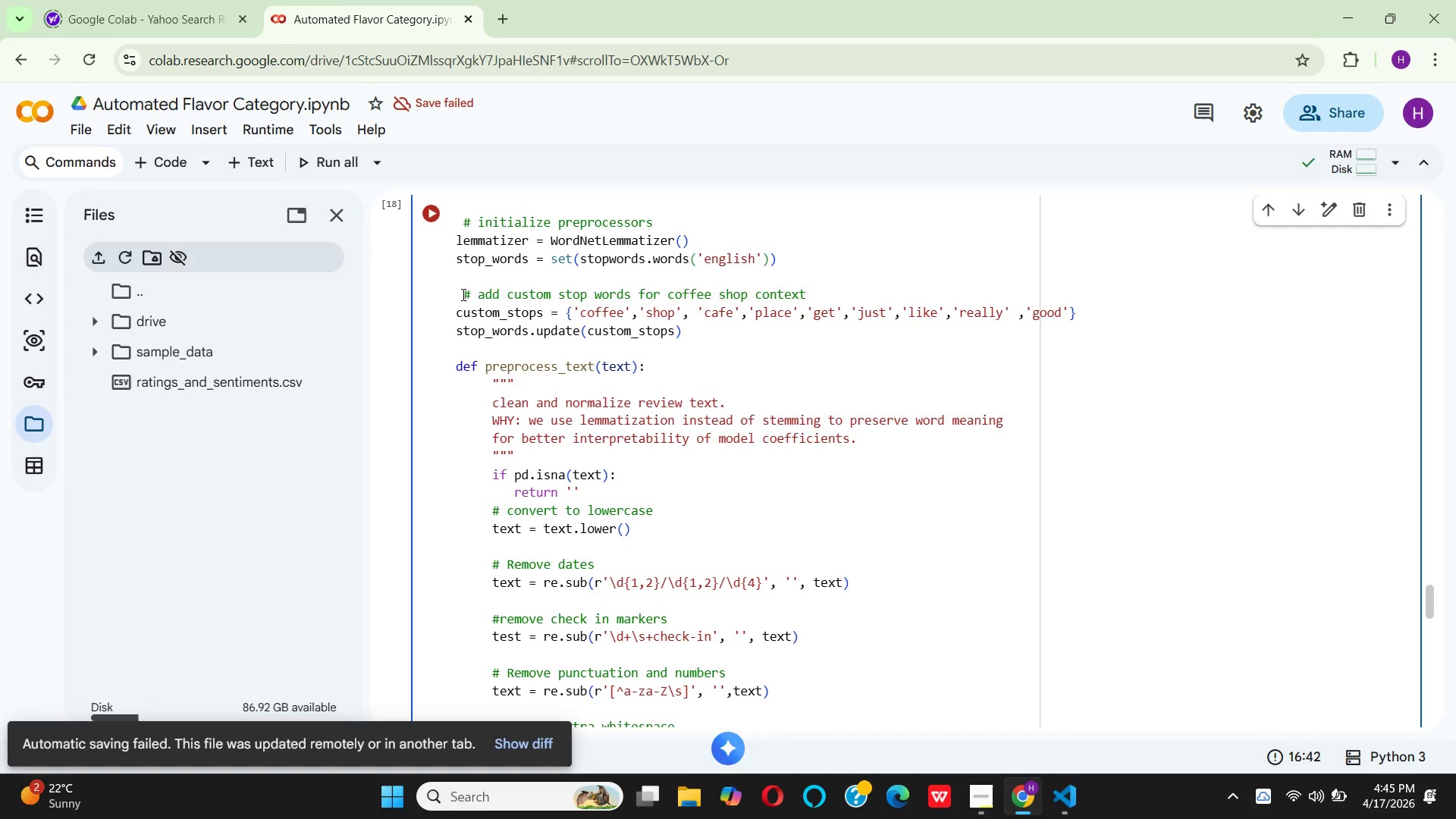 
key(Backspace)
 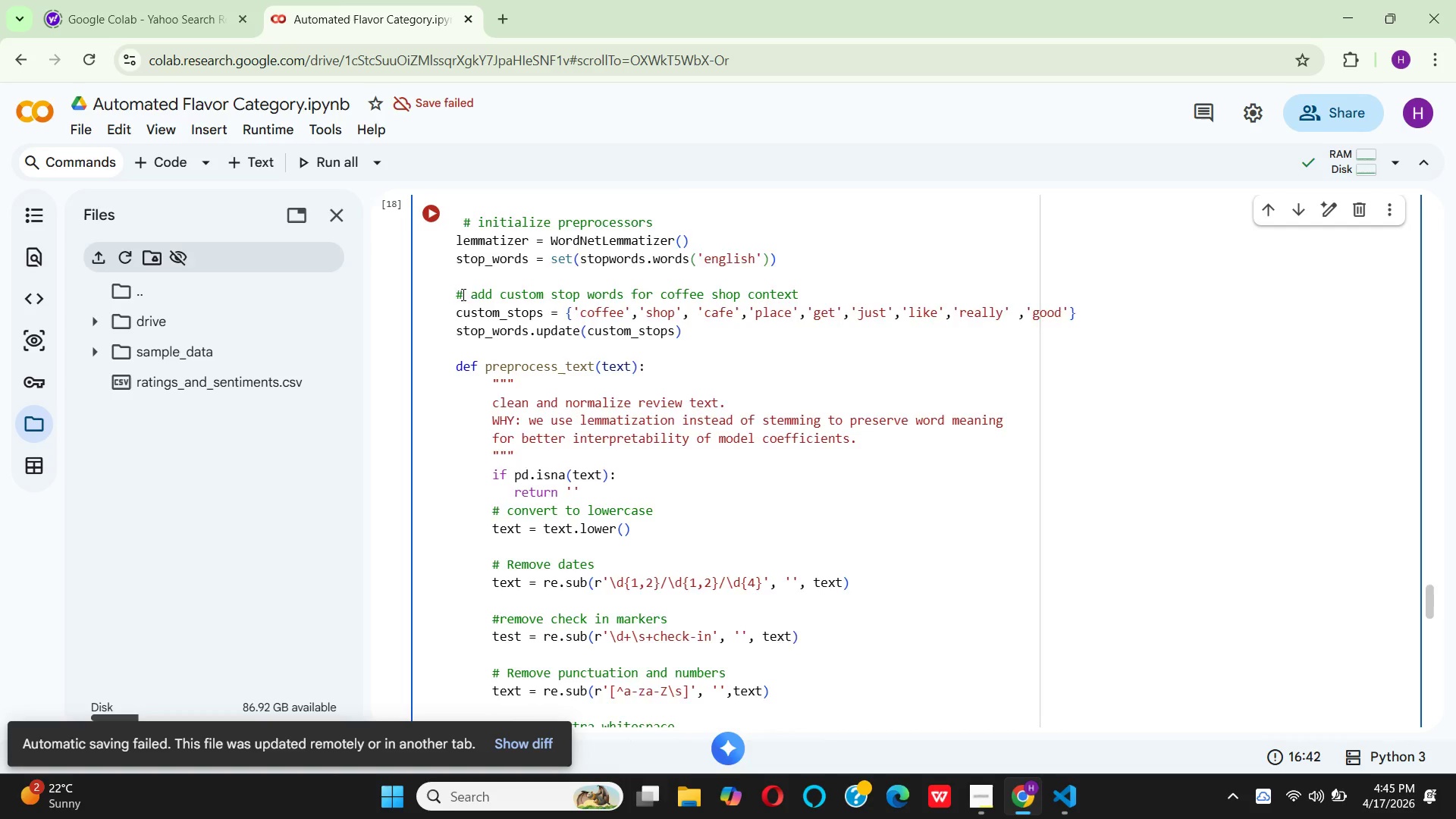 
scroll: coordinate [462, 294], scroll_direction: up, amount: 2.0
 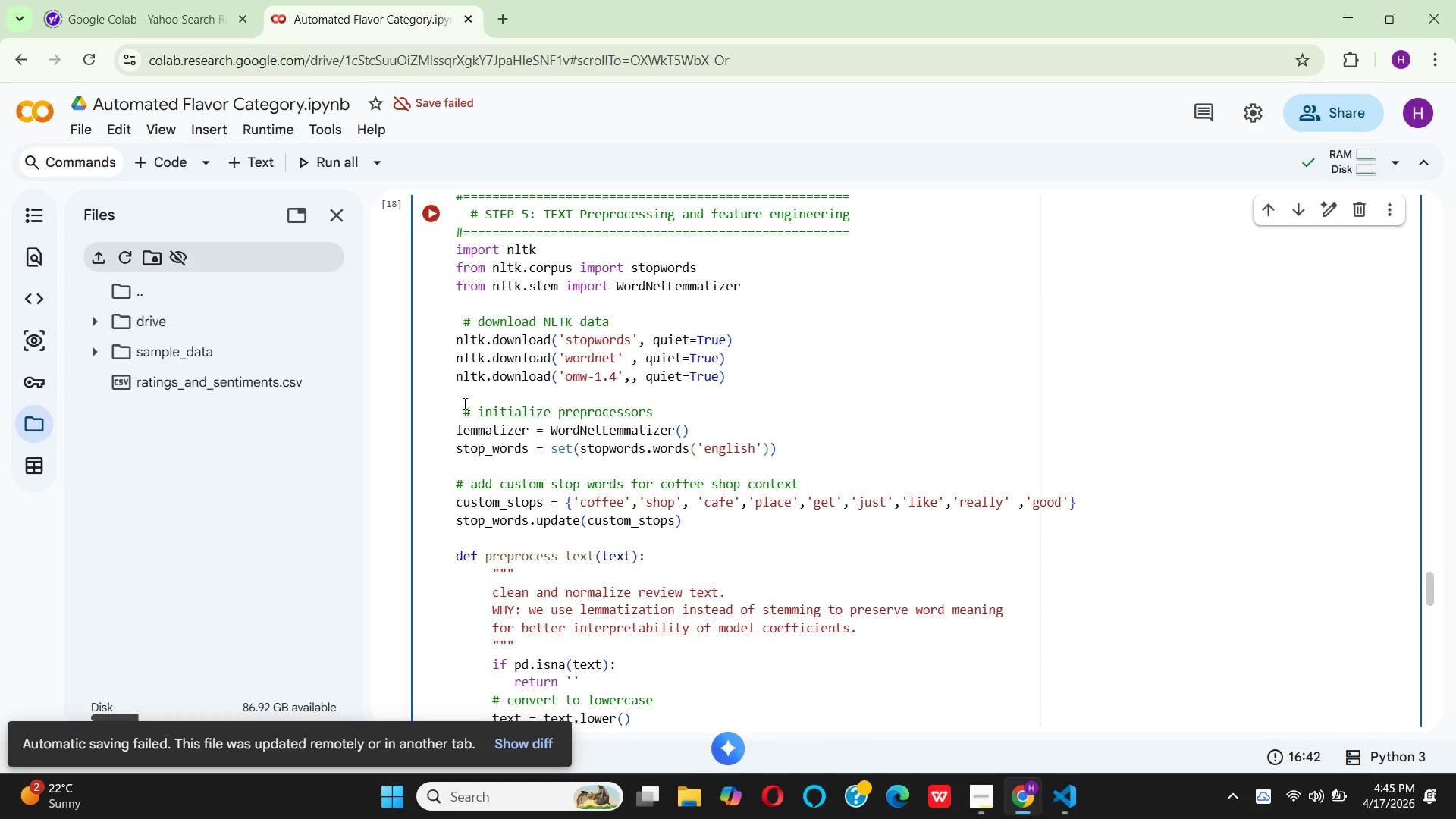 
left_click([463, 405])
 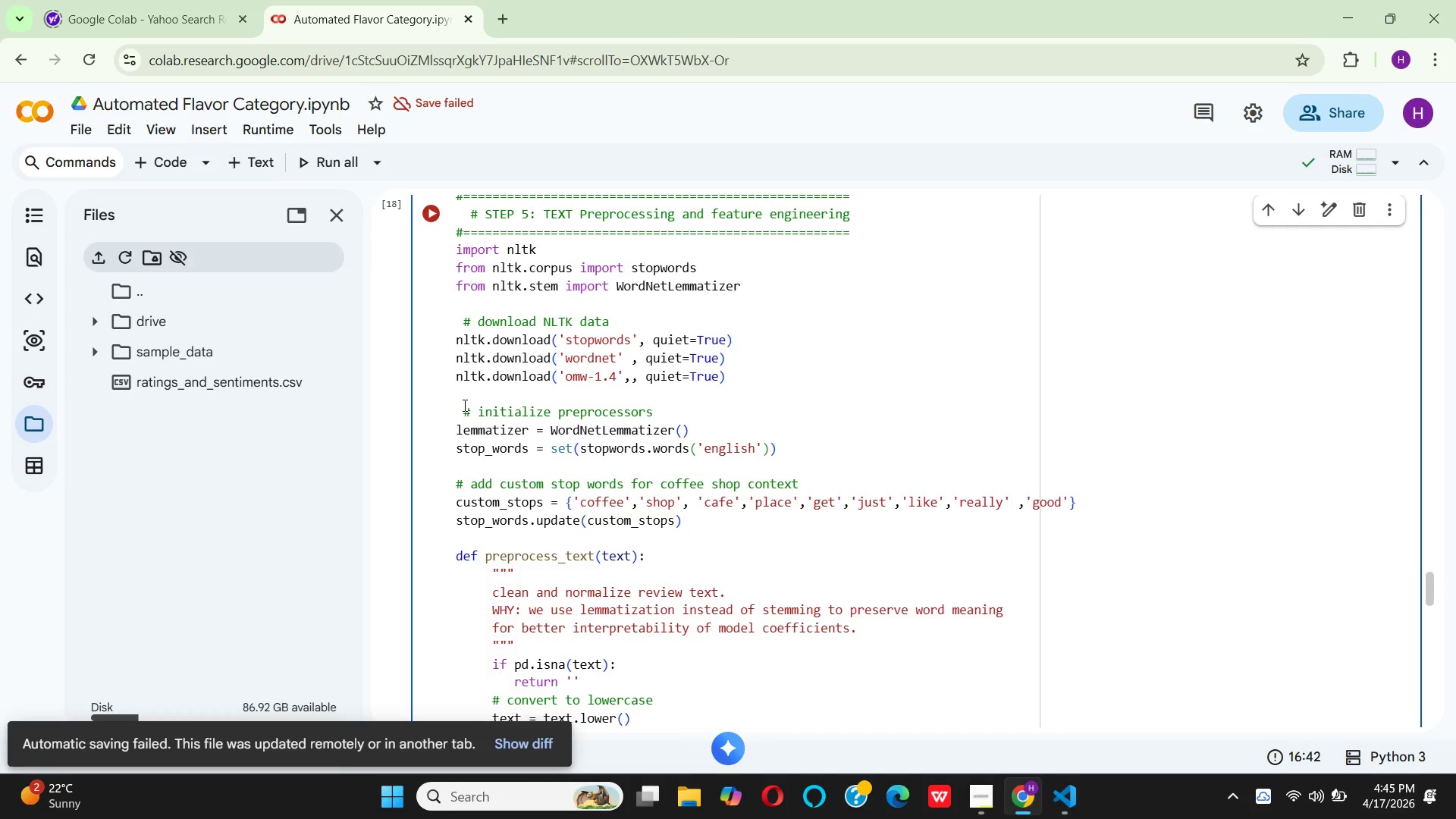 
key(Backspace)
 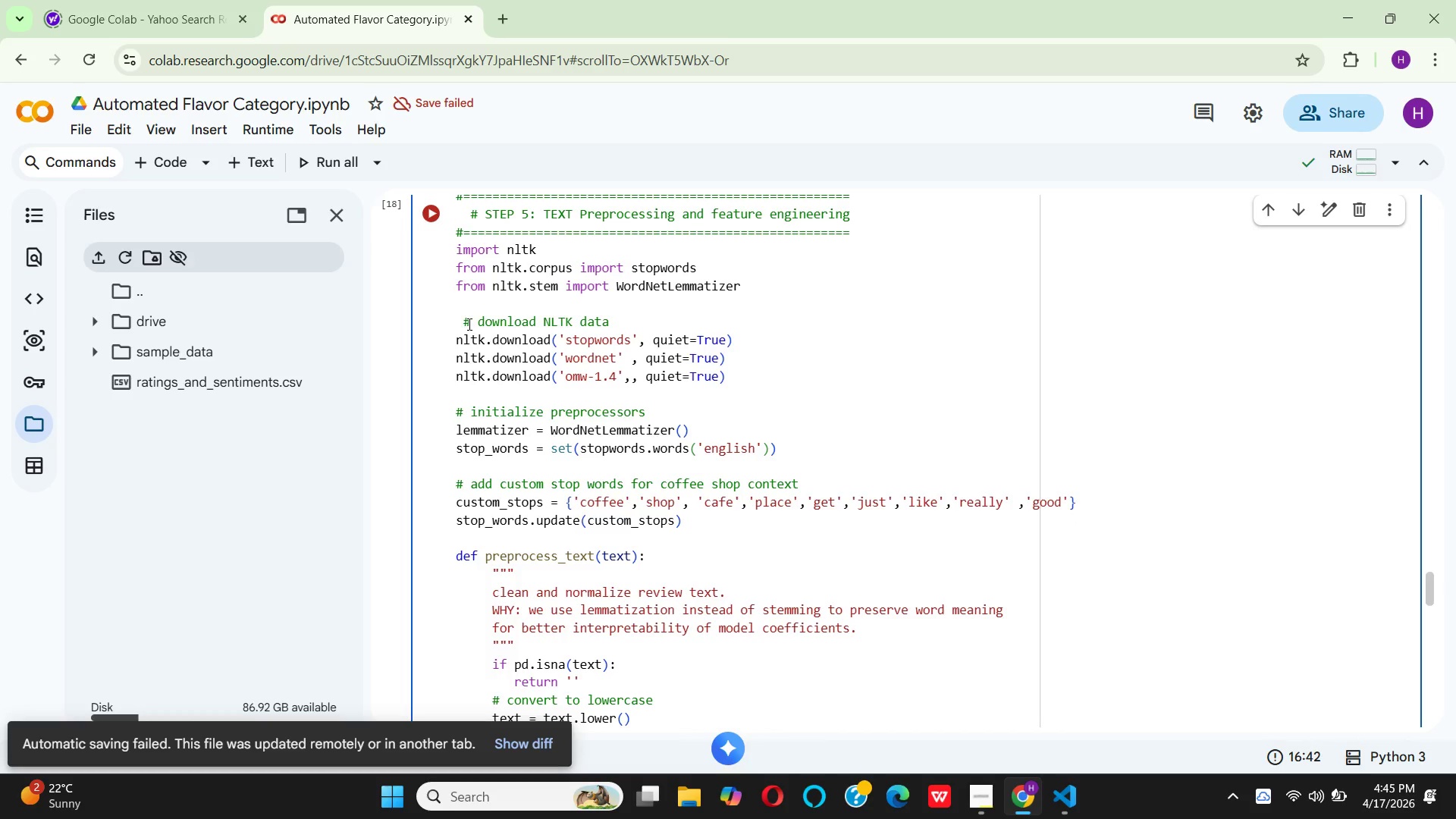 
left_click([466, 324])
 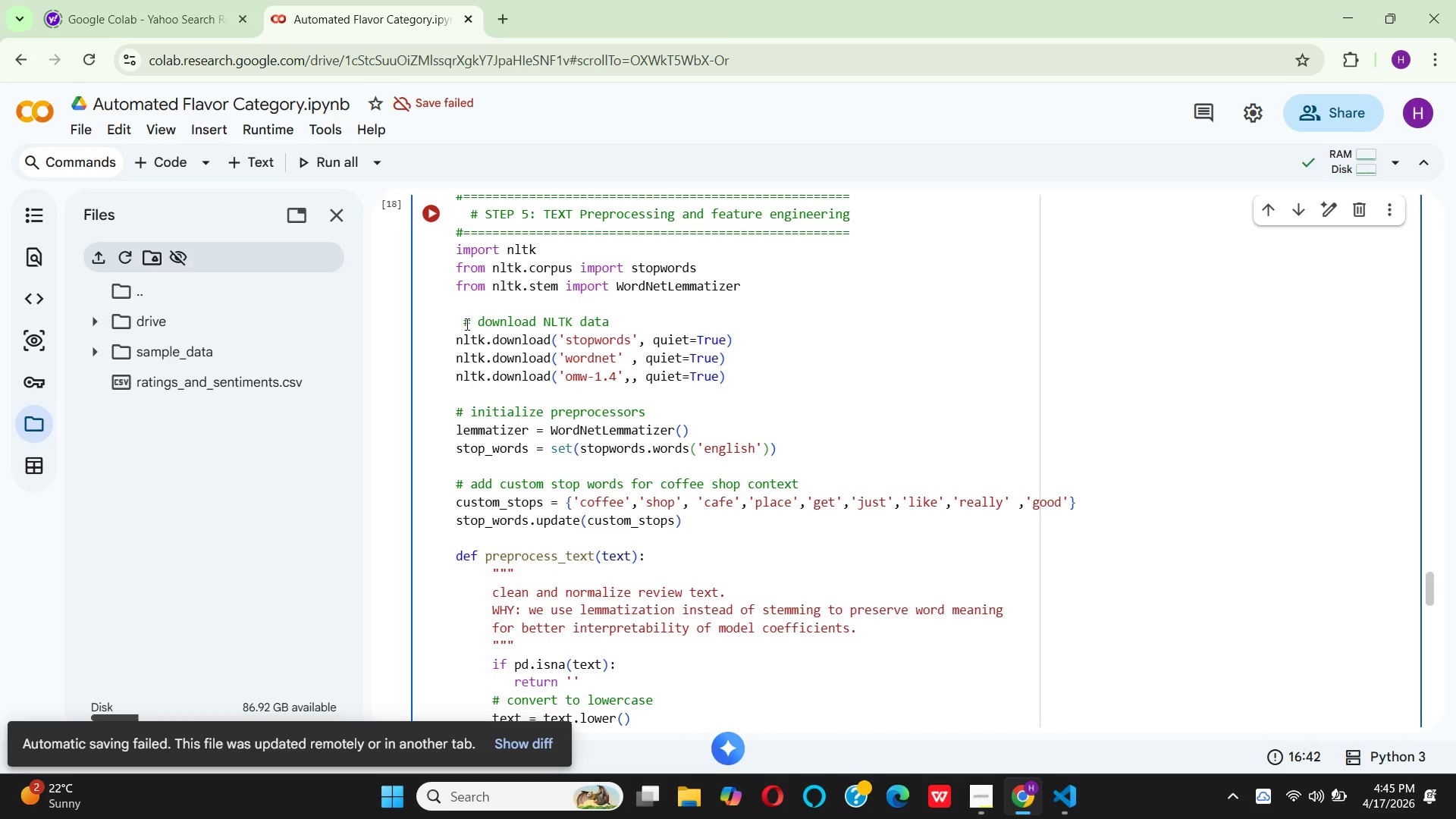 
key(Backspace)
 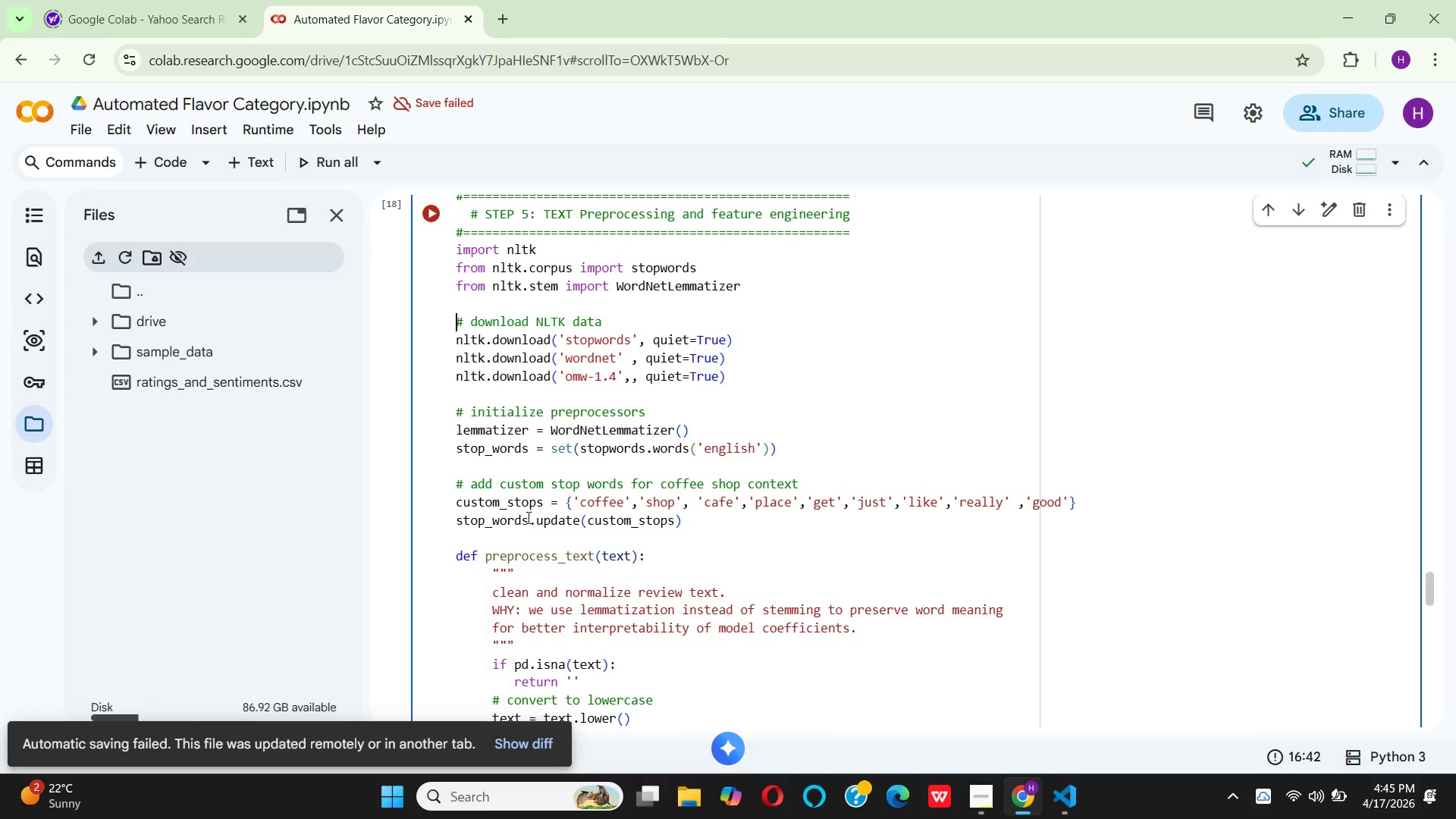 
scroll: coordinate [557, 433], scroll_direction: down, amount: 10.0
 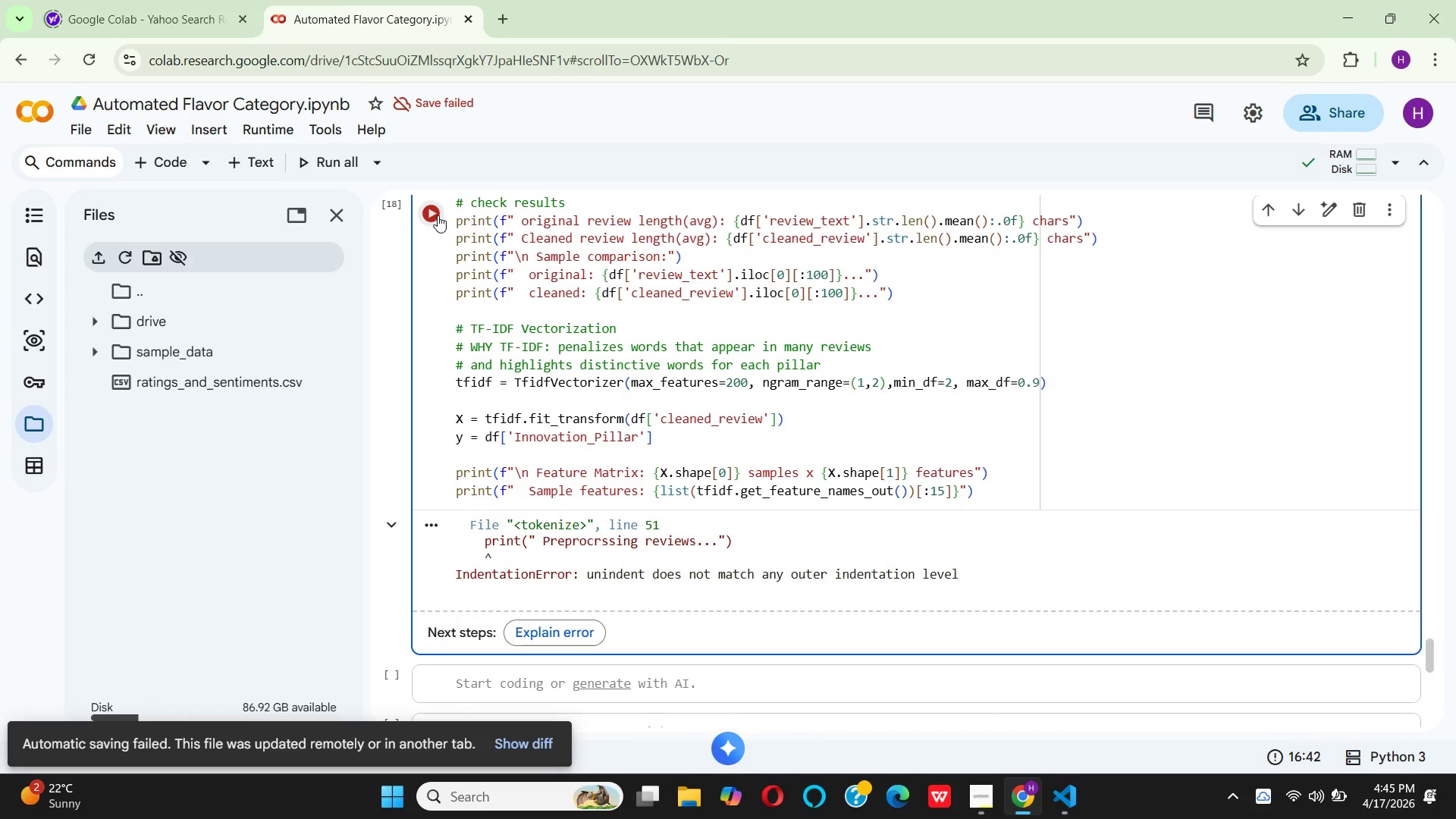 
left_click([438, 215])
 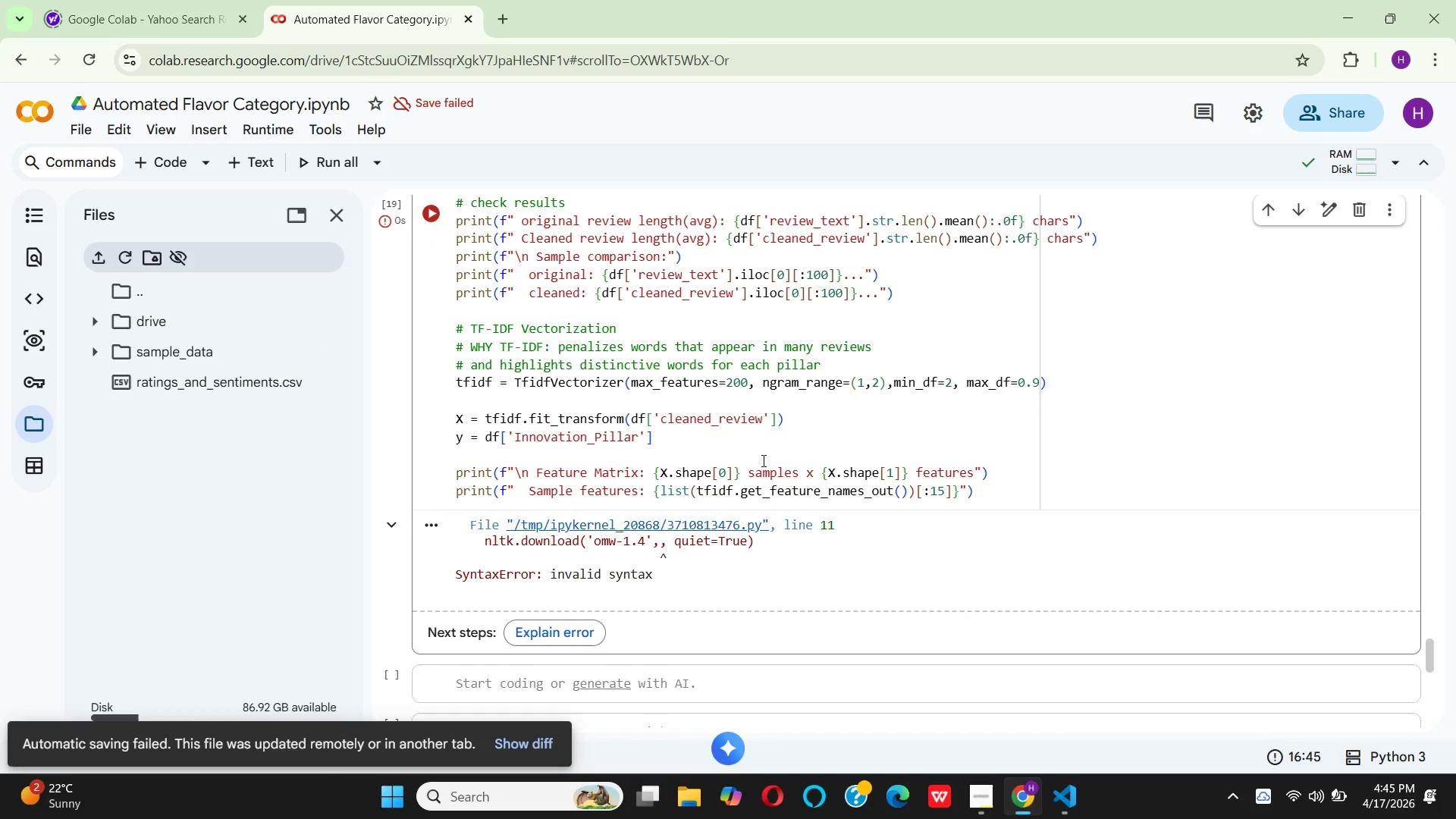 
wait(8.05)
 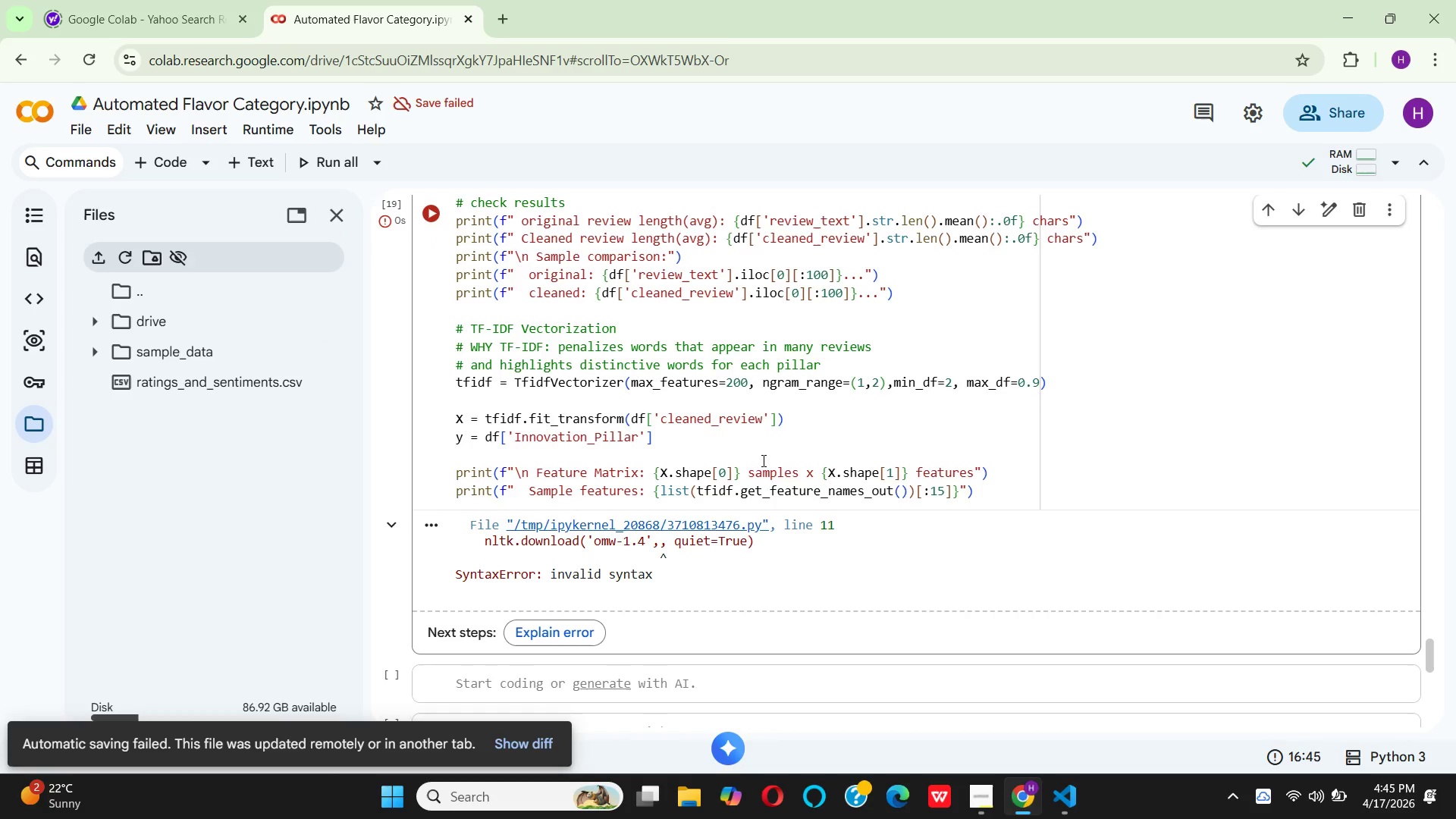 
scroll: coordinate [778, 499], scroll_direction: up, amount: 1.0
 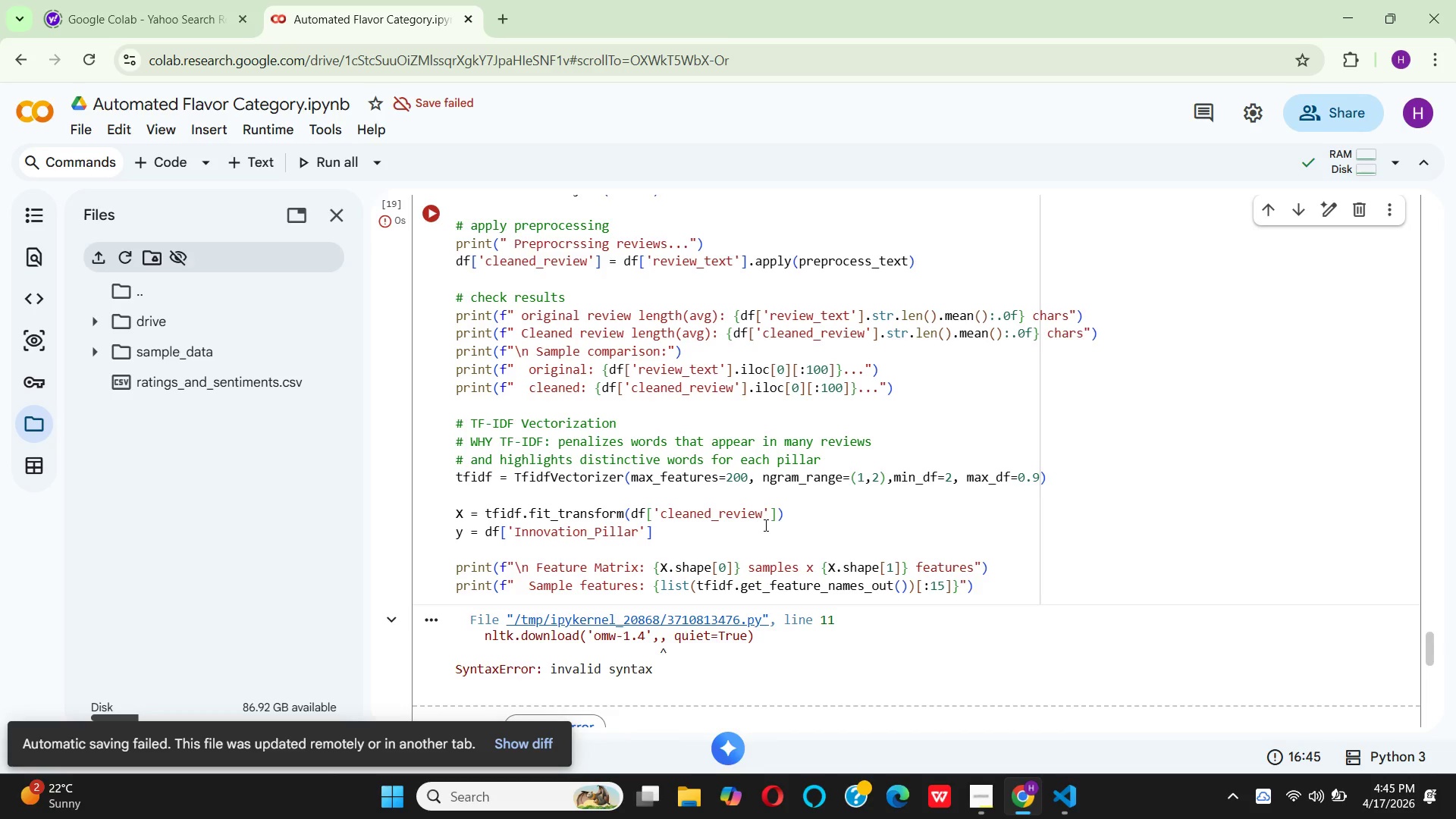 
wait(12.32)
 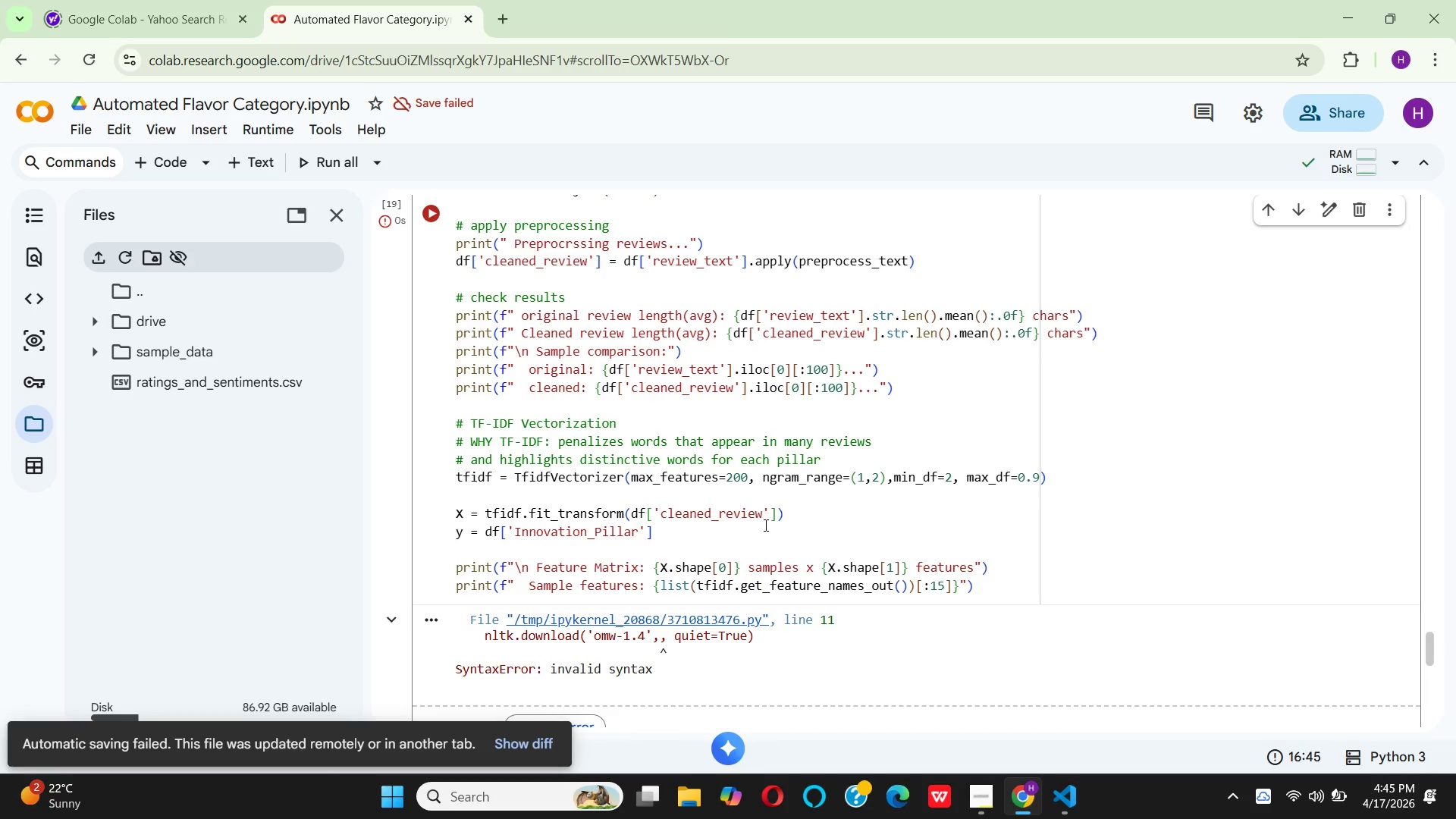 
scroll: coordinate [774, 518], scroll_direction: up, amount: 10.0
 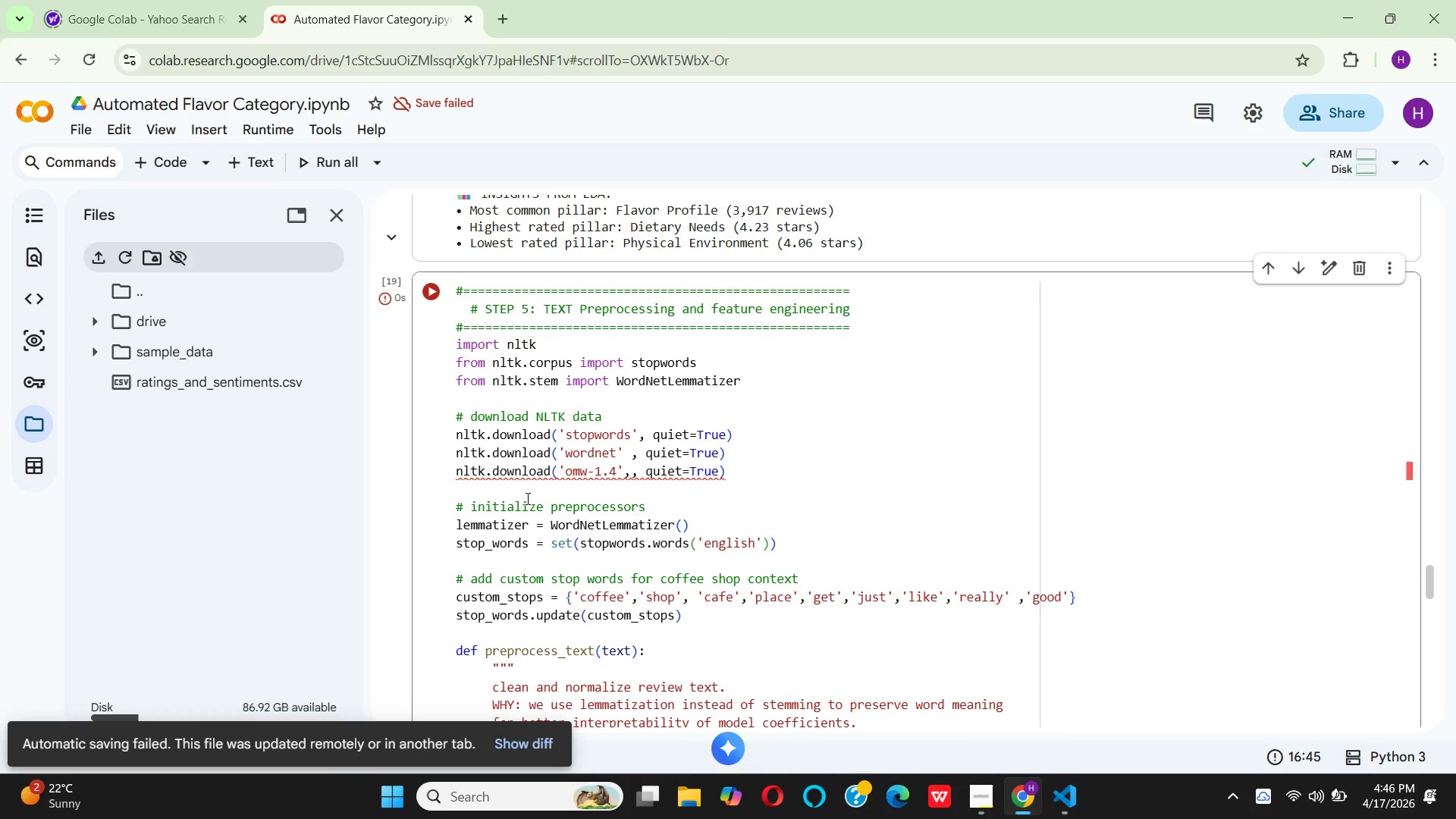 
wait(18.97)
 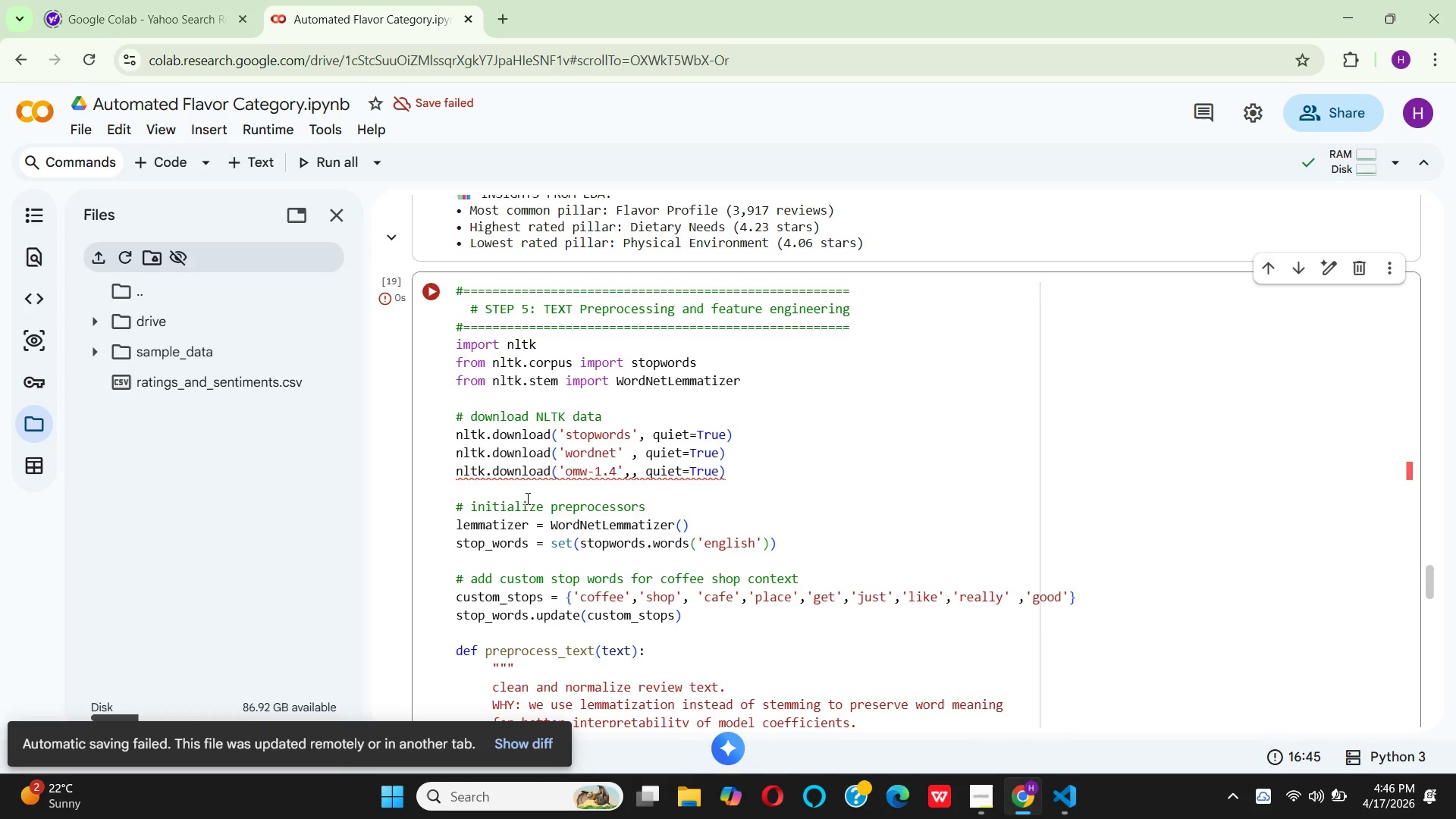 
left_click([630, 475])
 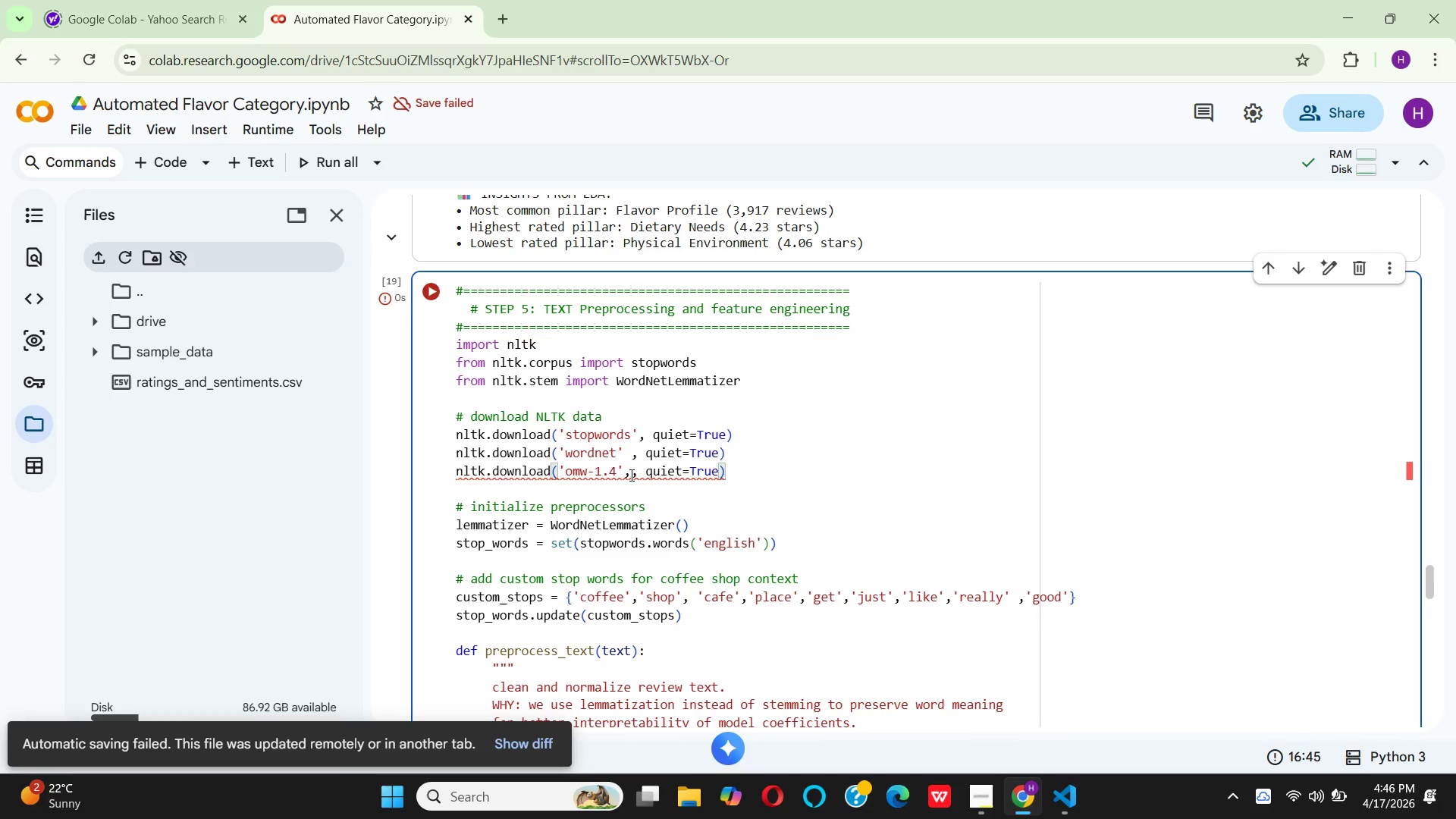 
key(Backspace)
 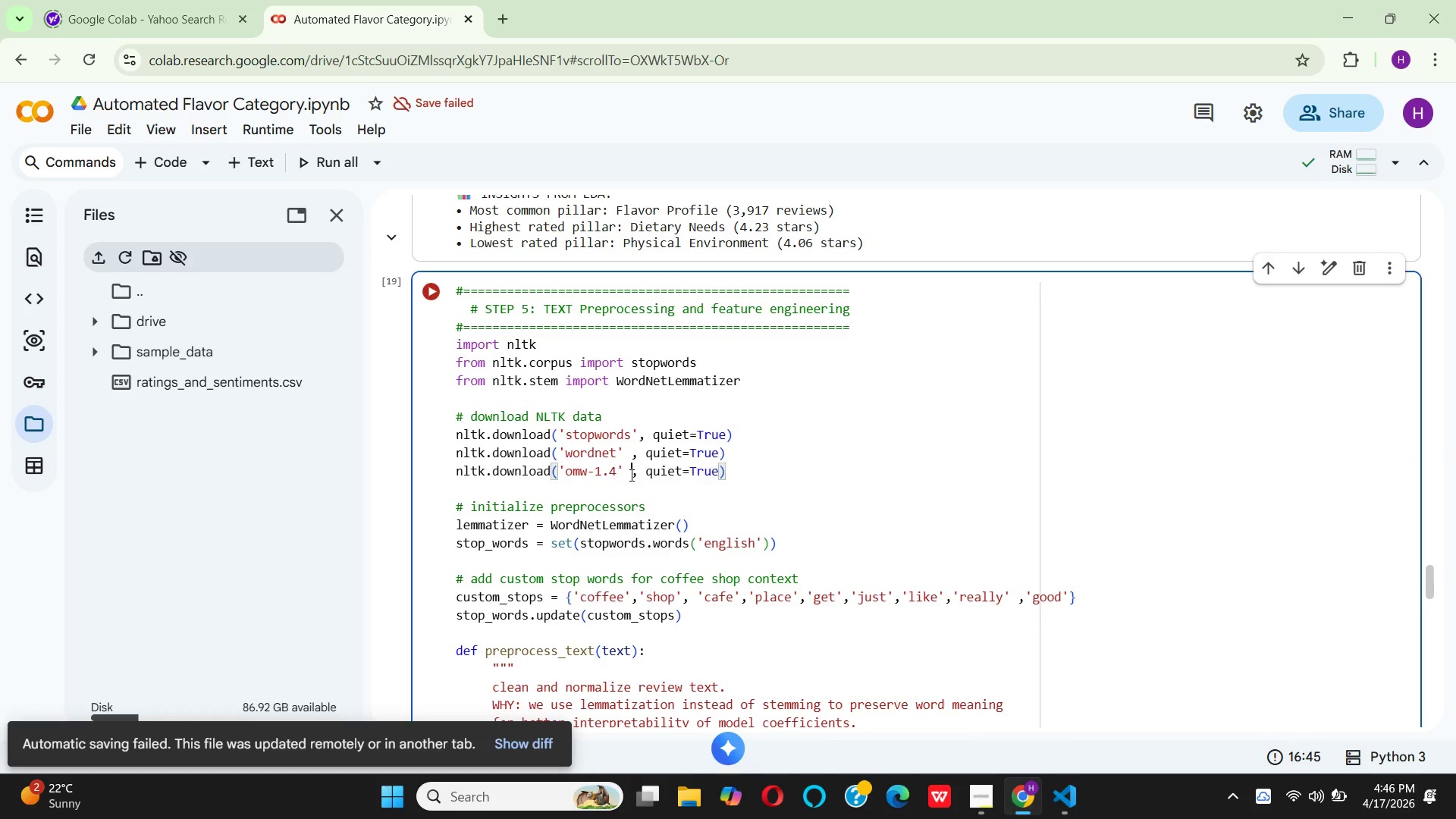 
key(Space)
 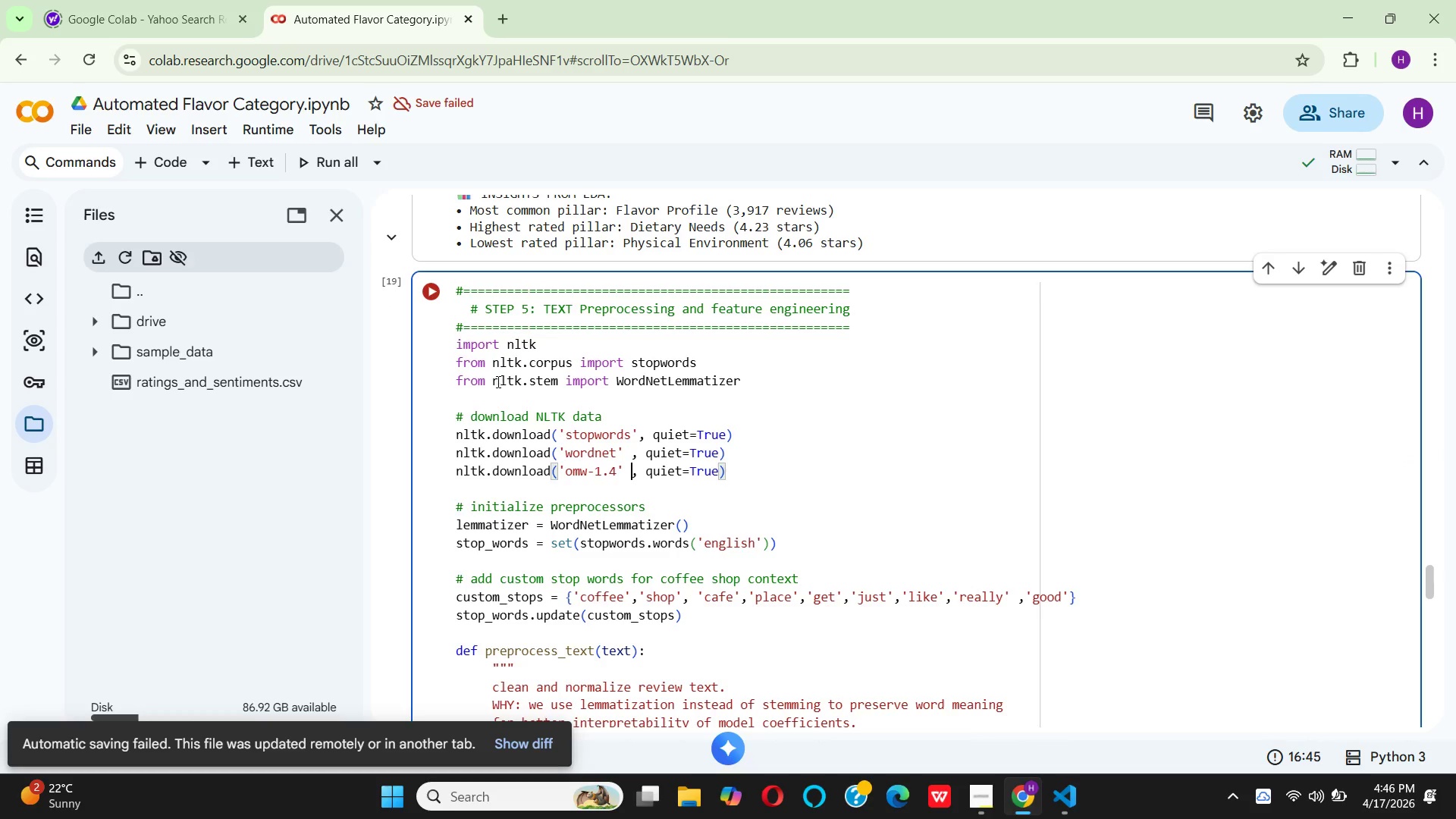 
wait(5.09)
 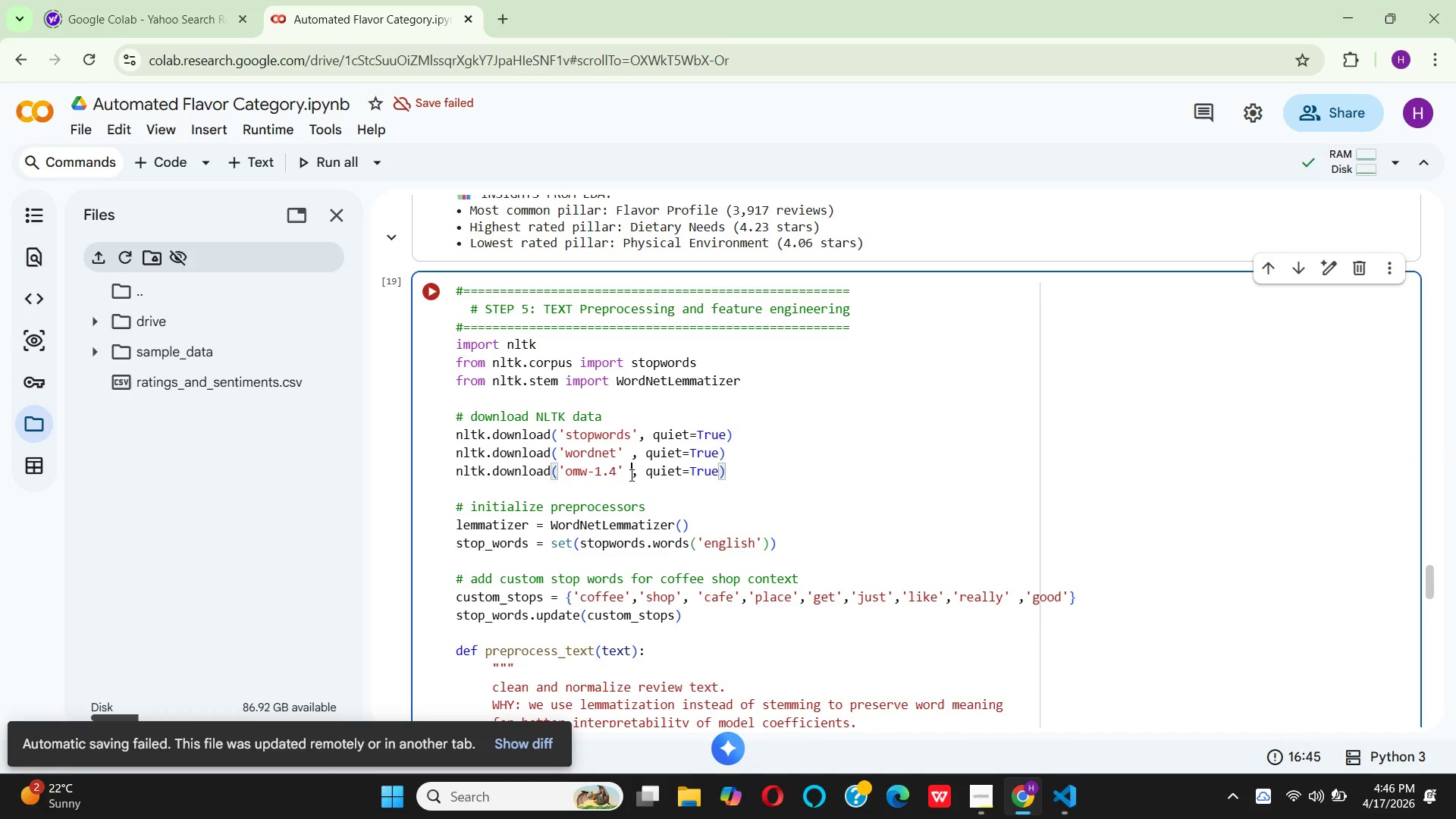 
left_click([437, 298])
 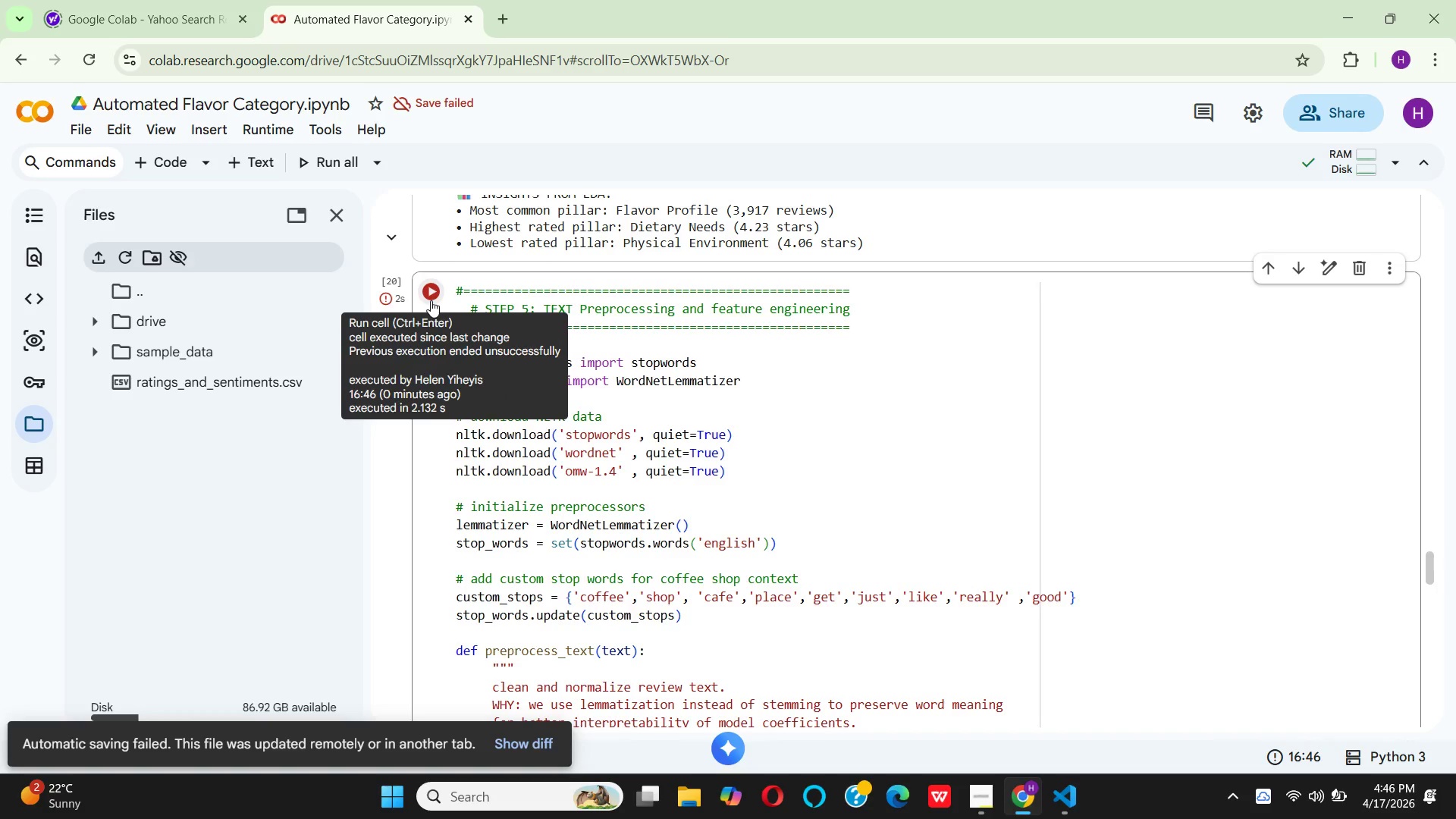 
scroll: coordinate [603, 392], scroll_direction: down, amount: 5.0
 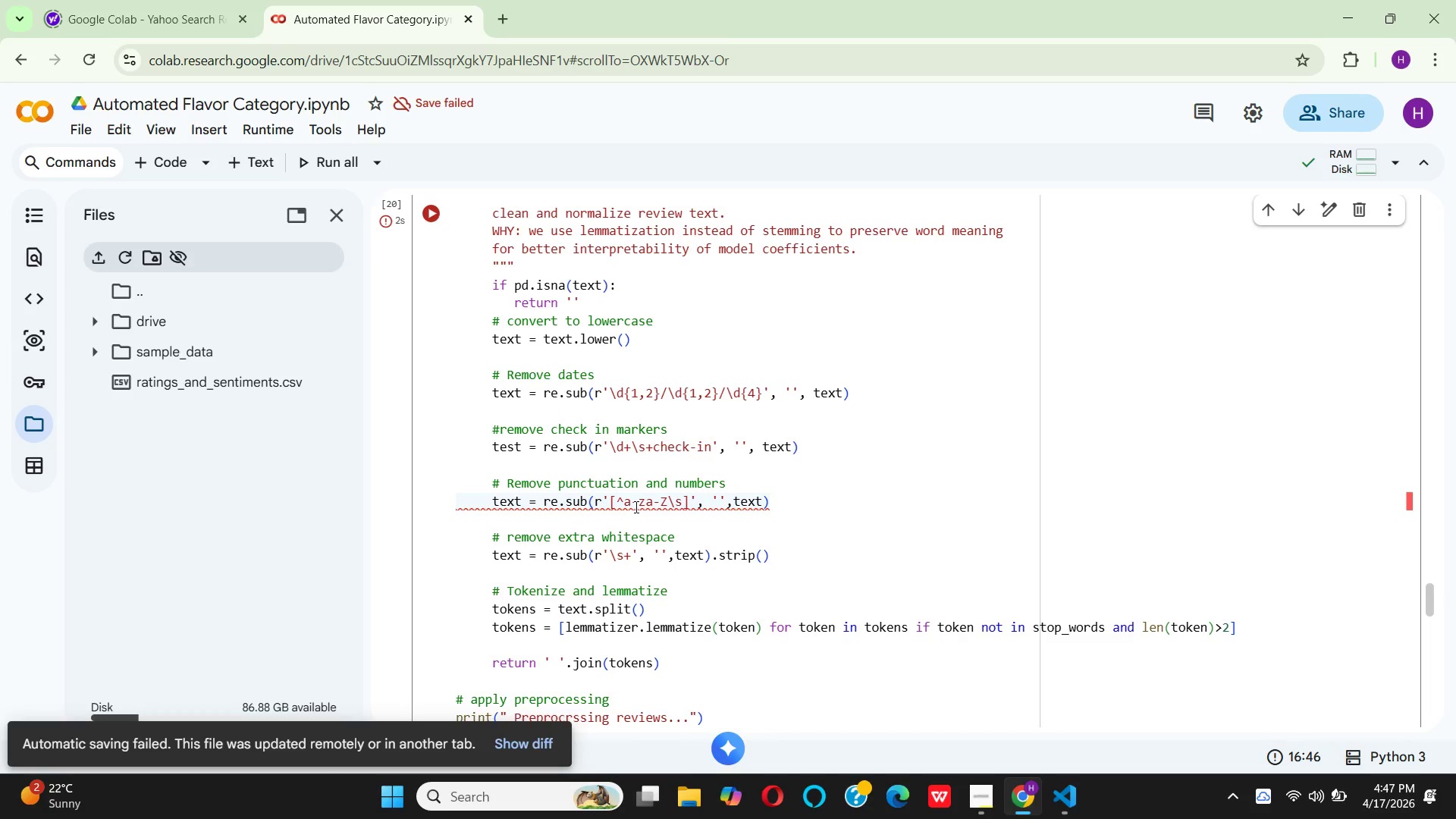 
wait(27.55)
 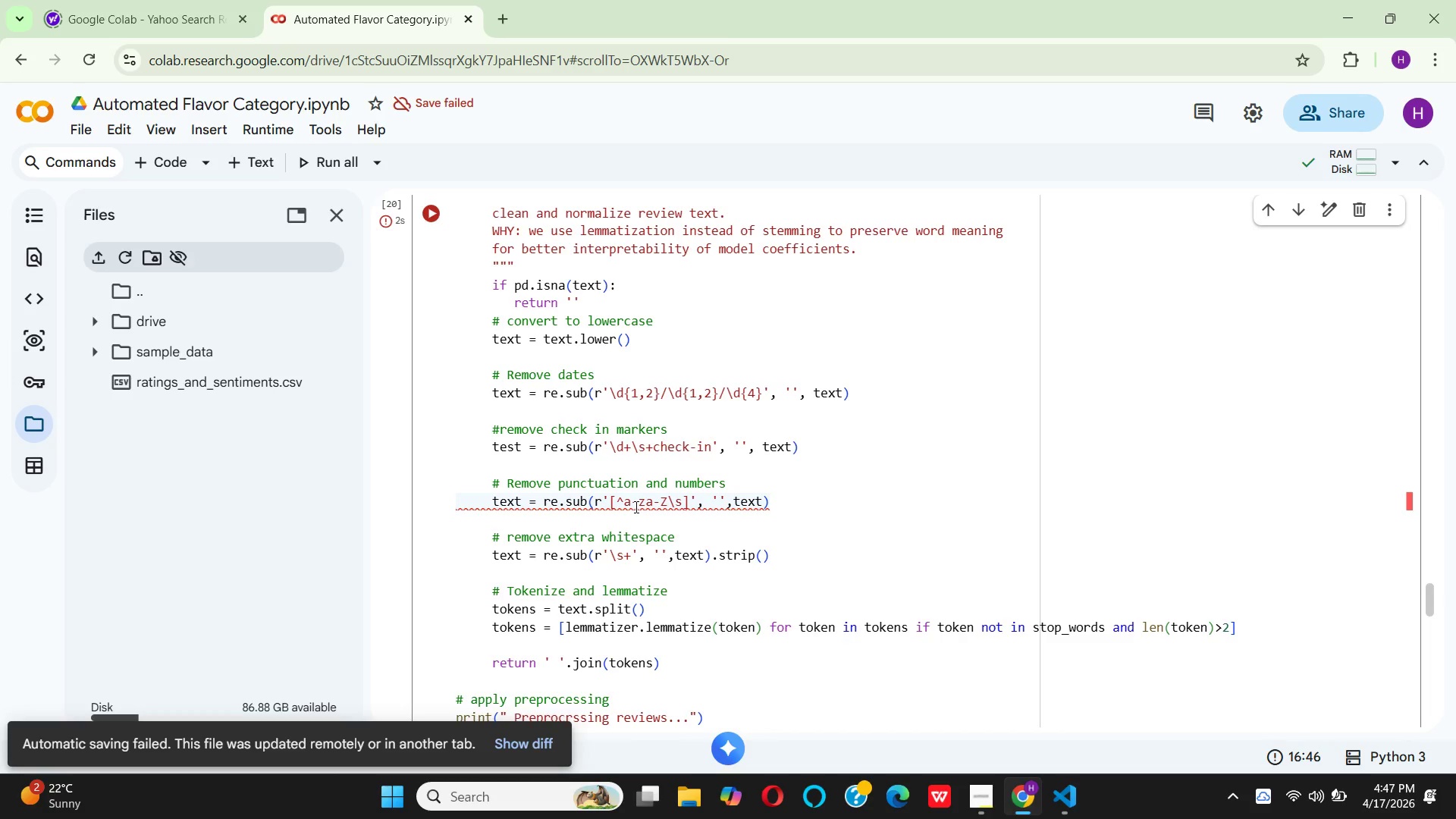 
left_click([657, 507])
 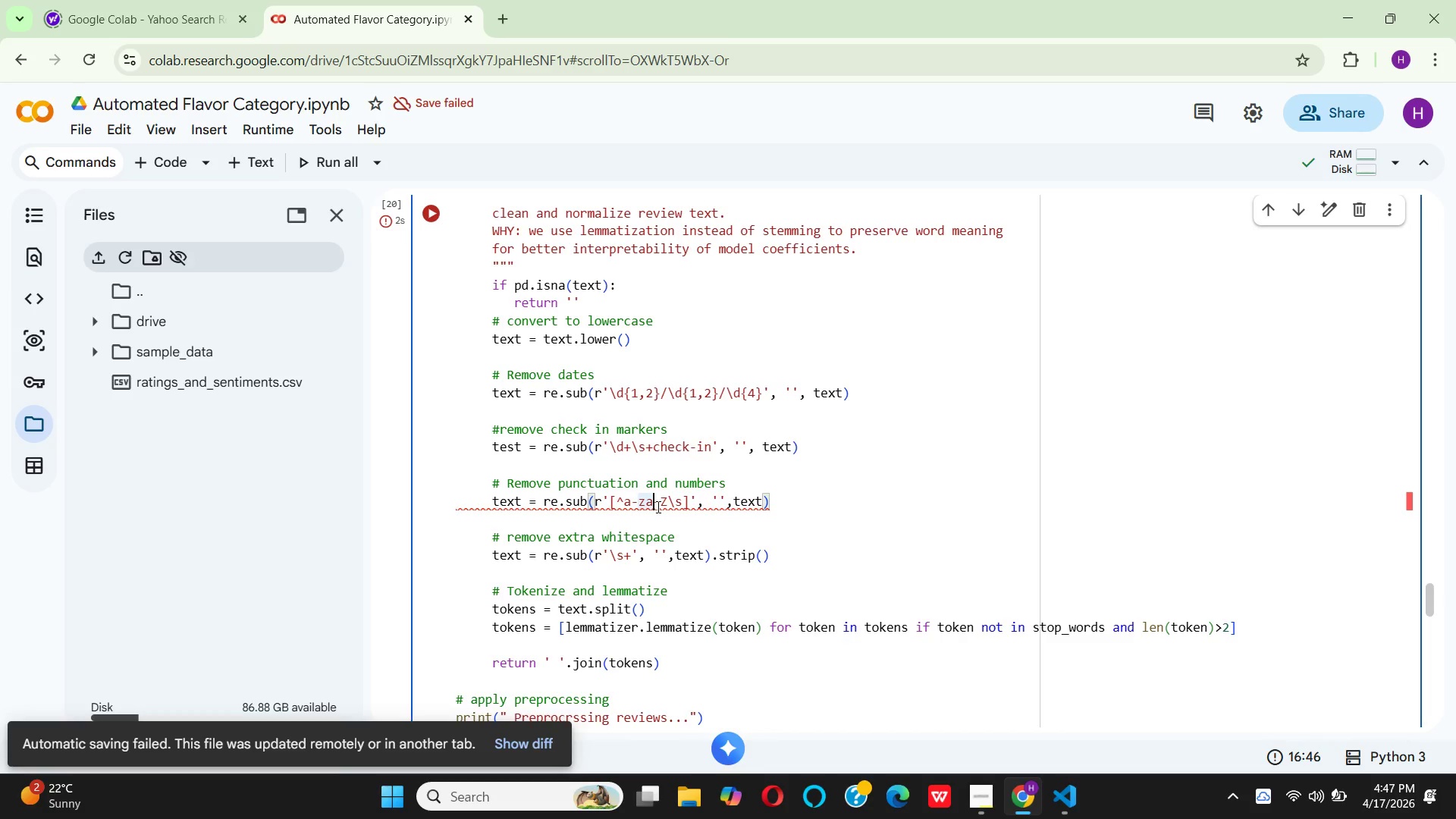 
key(Backspace)
 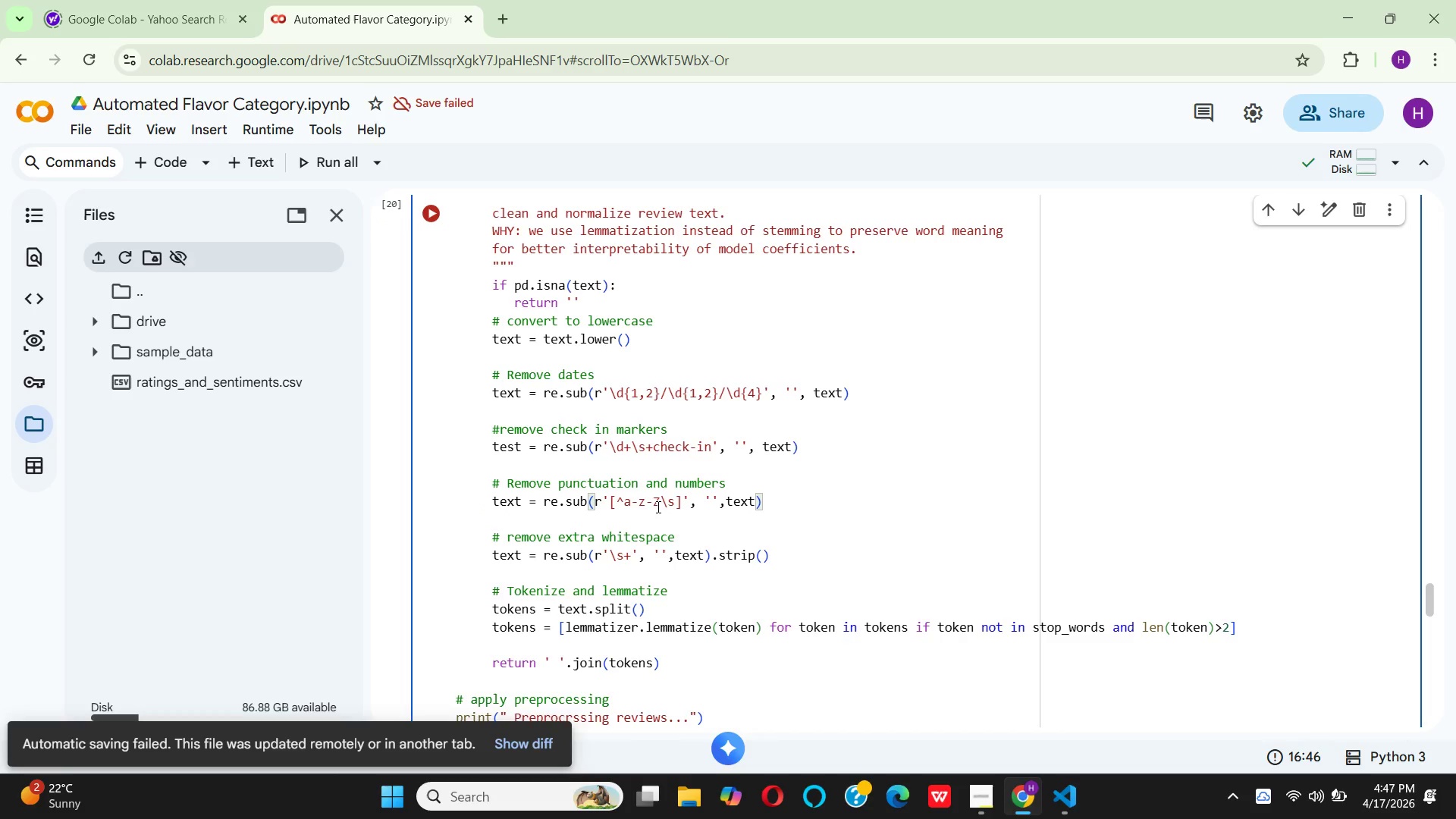 
key(CapsLock)
 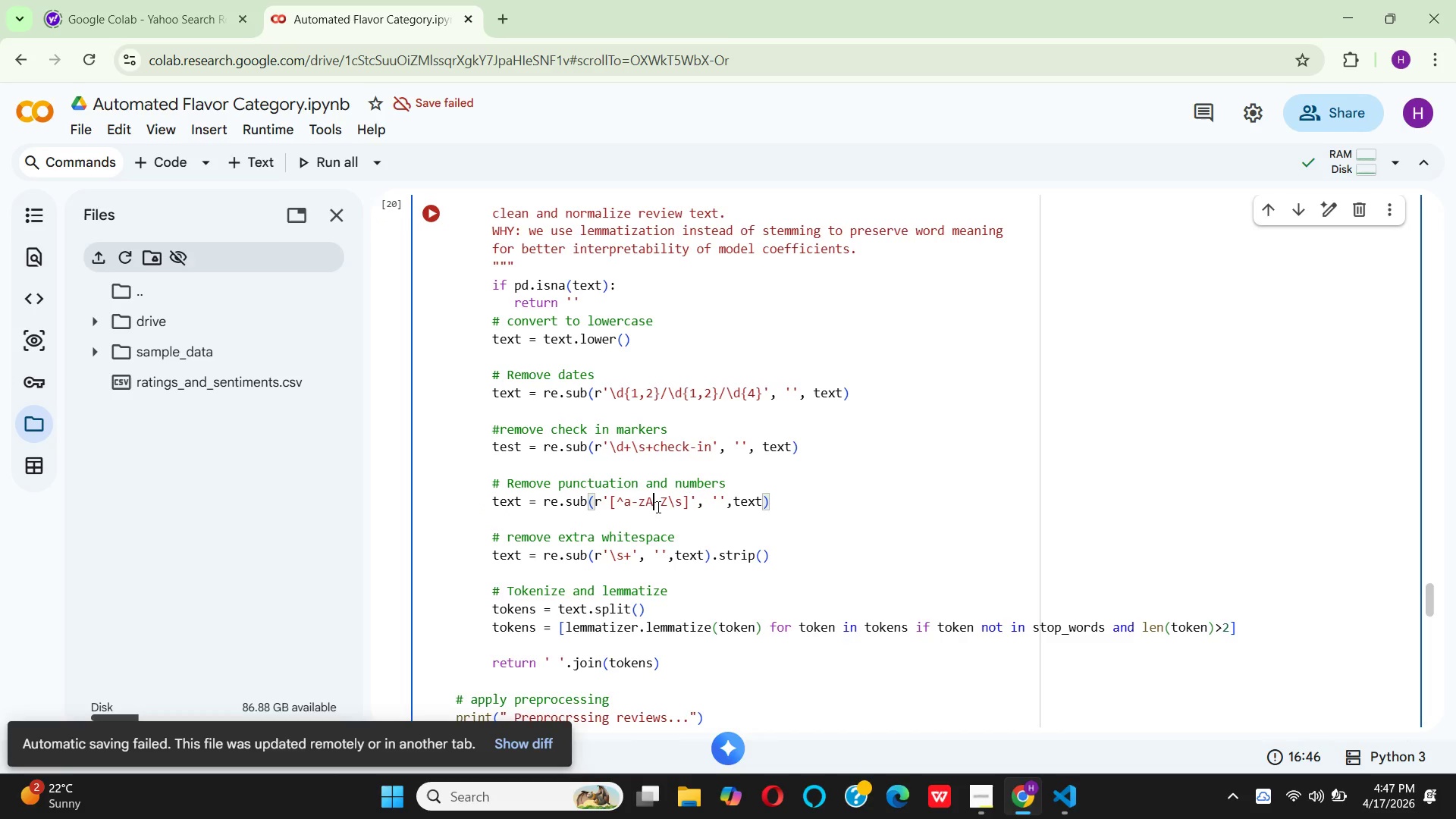 
key(A)
 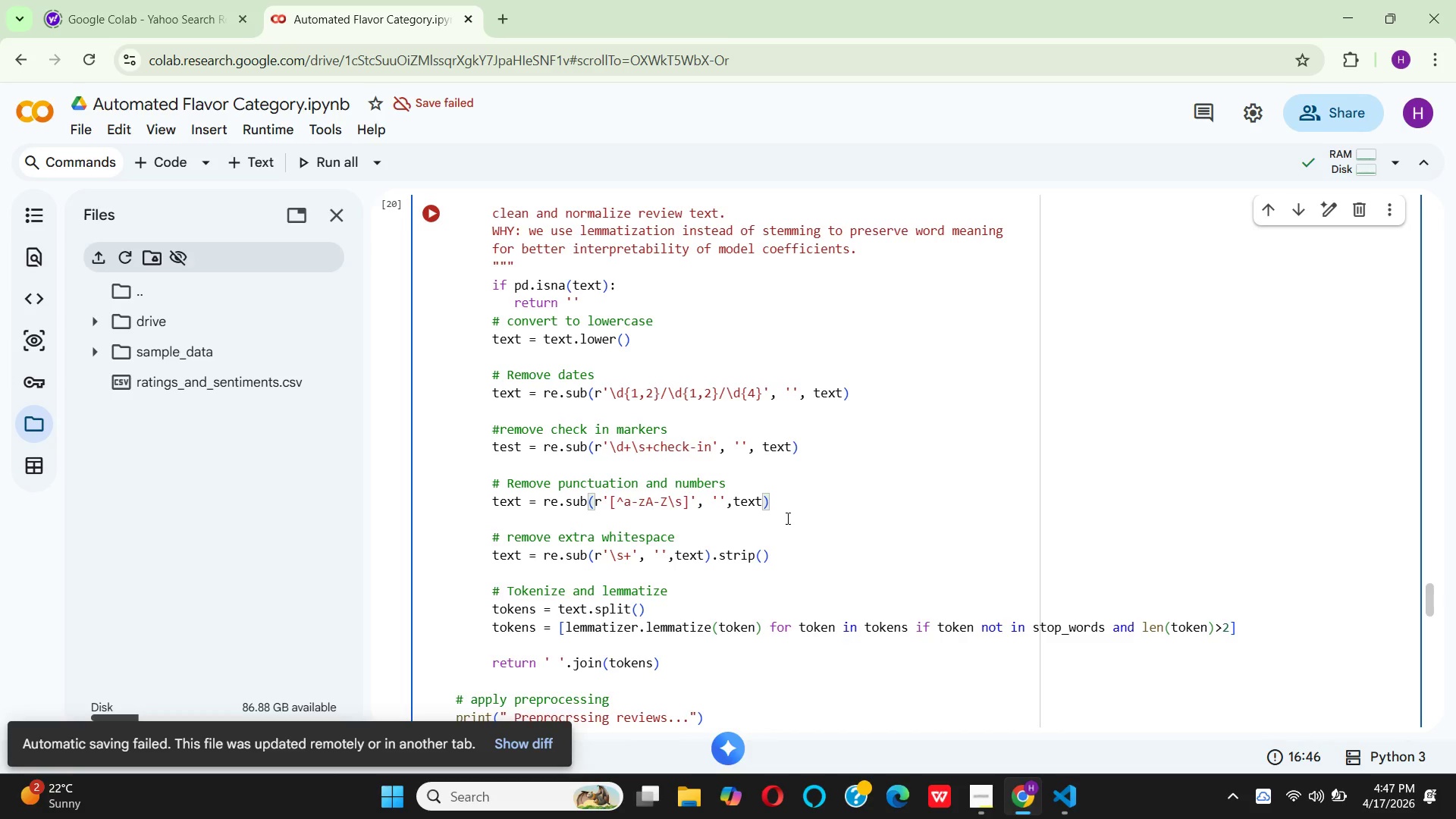 
wait(16.75)
 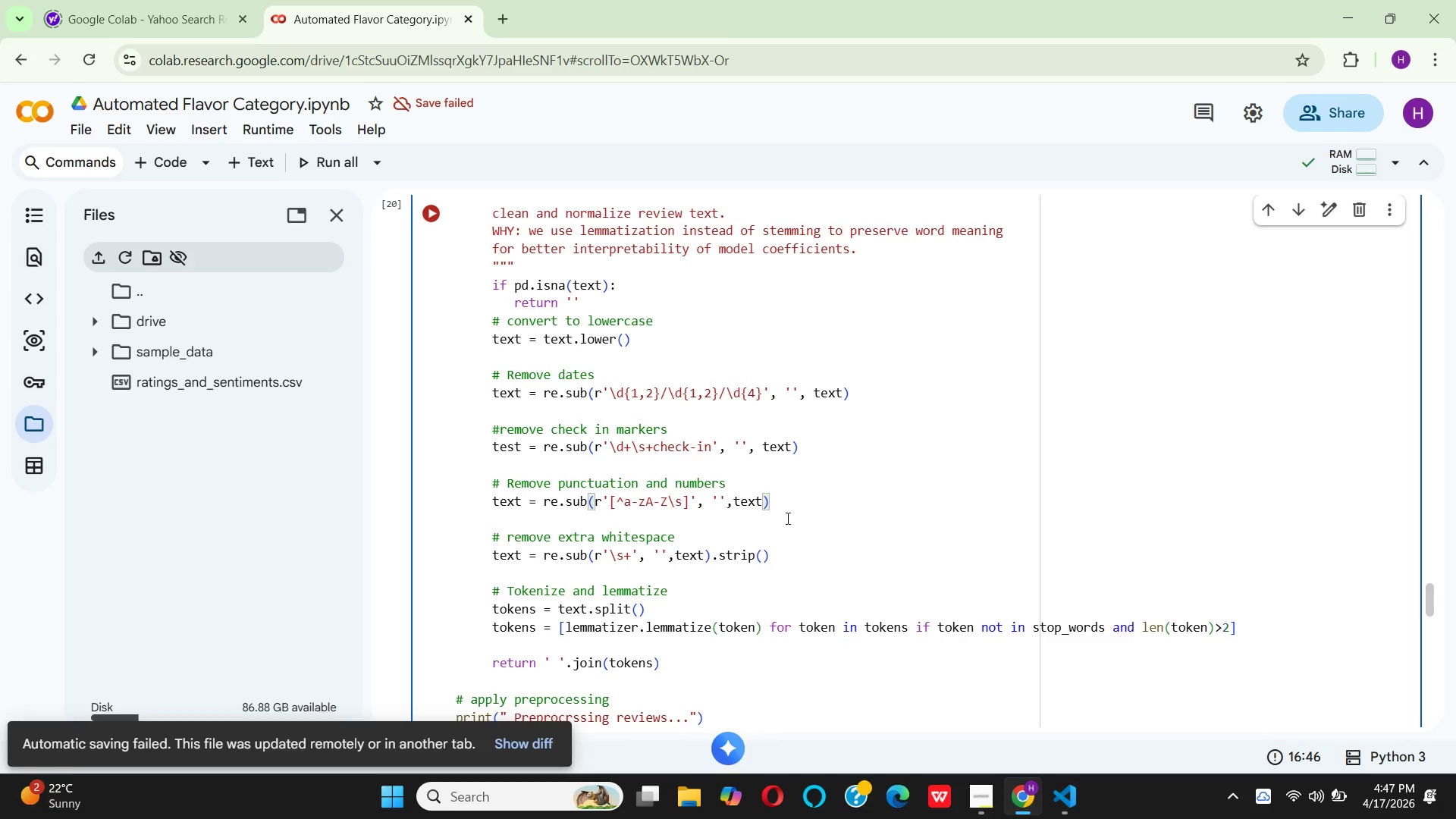 
left_click([444, 220])
 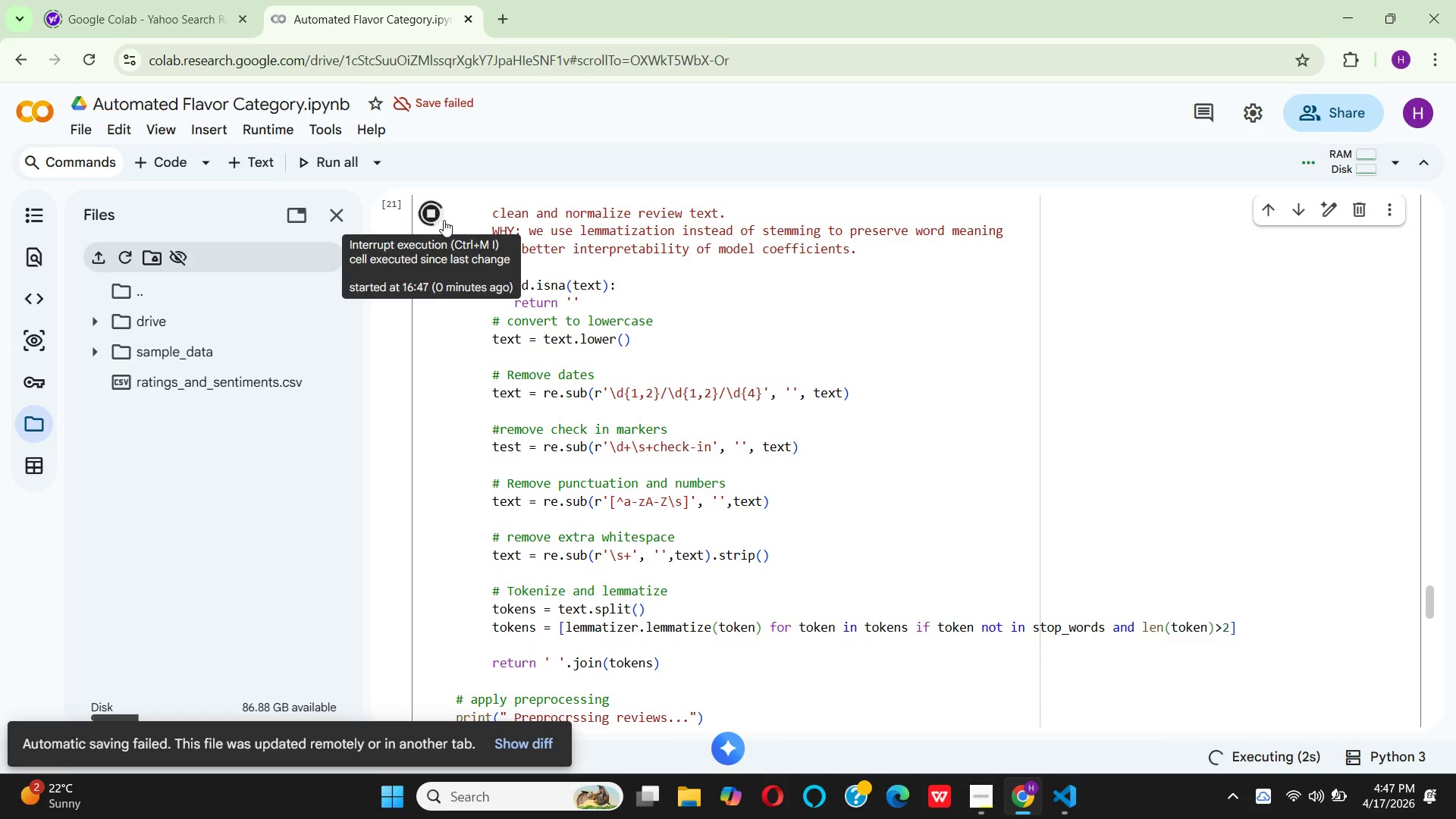 
wait(8.42)
 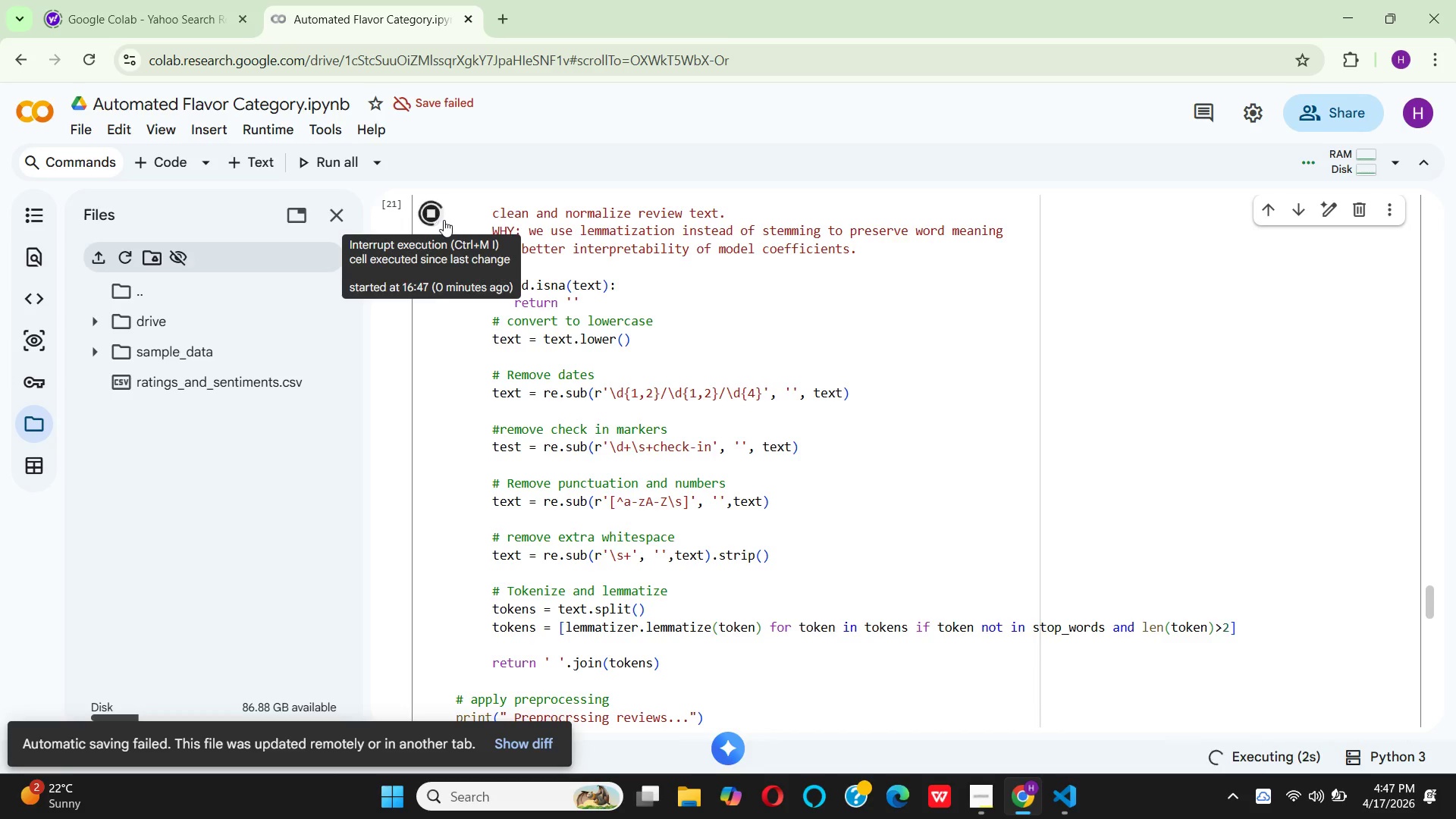 
scroll: coordinate [815, 649], scroll_direction: down, amount: 7.0
 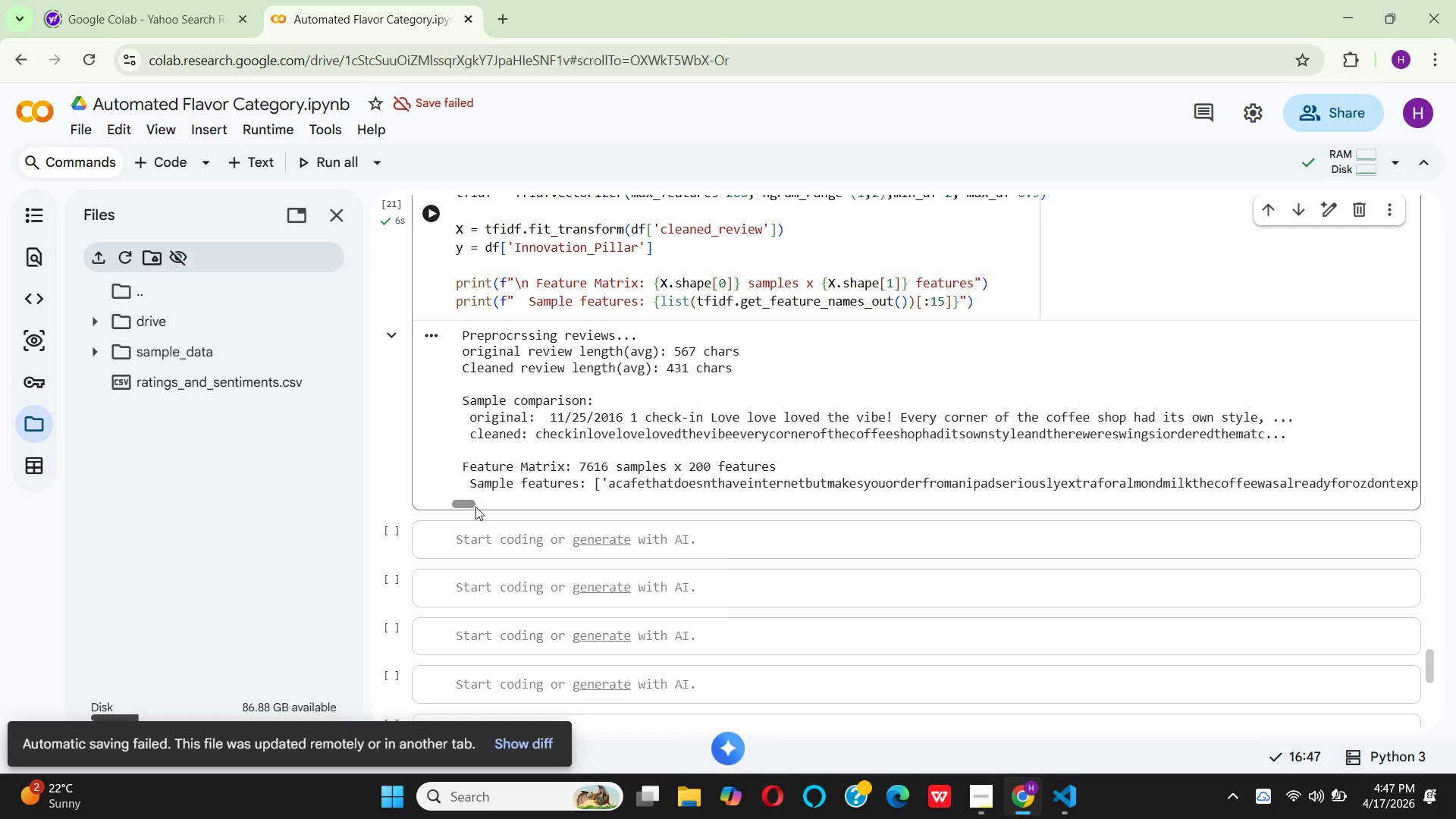 
left_click_drag(start_coordinate=[472, 507], to_coordinate=[315, 554])
 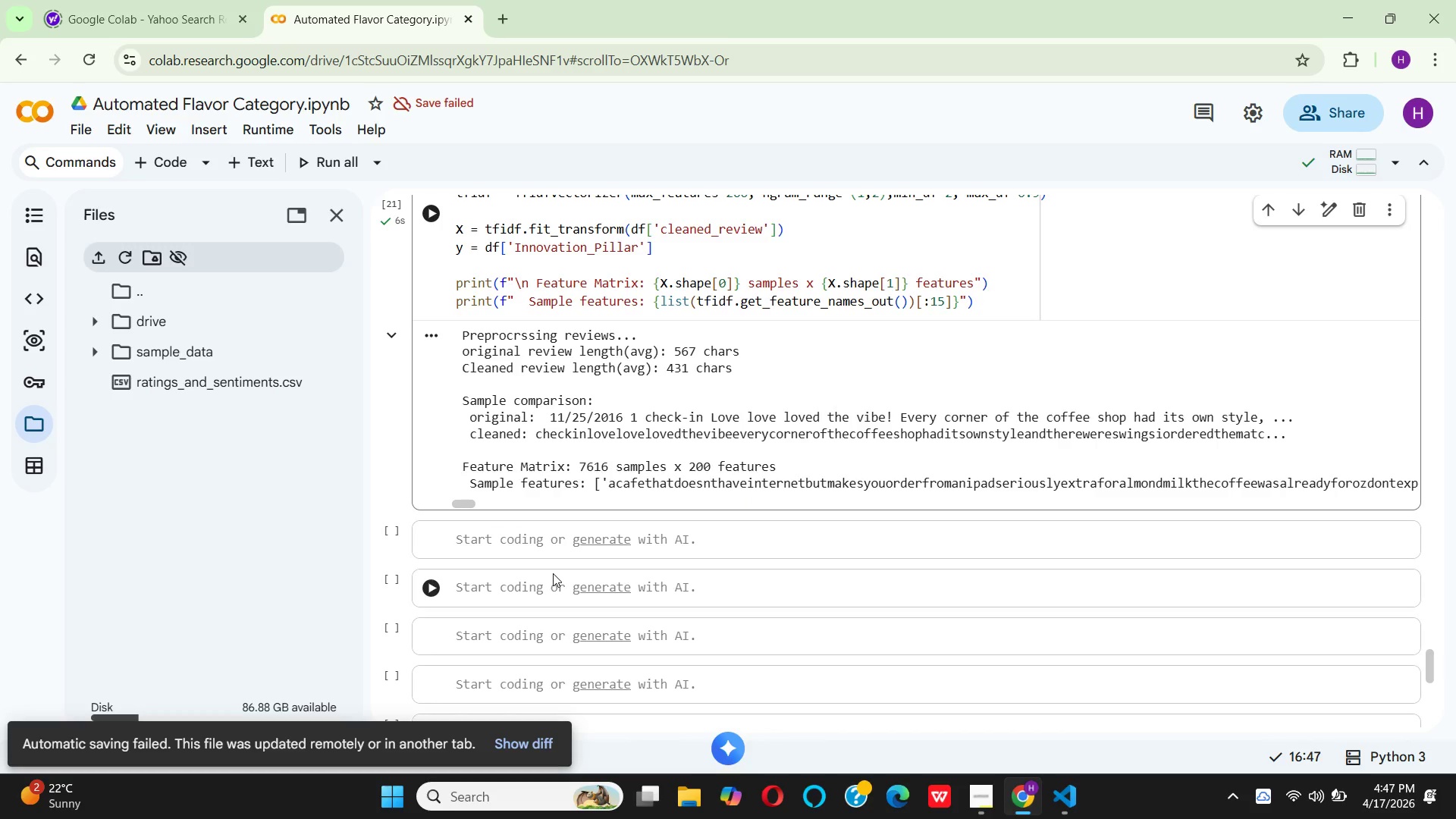 
left_click([483, 545])
 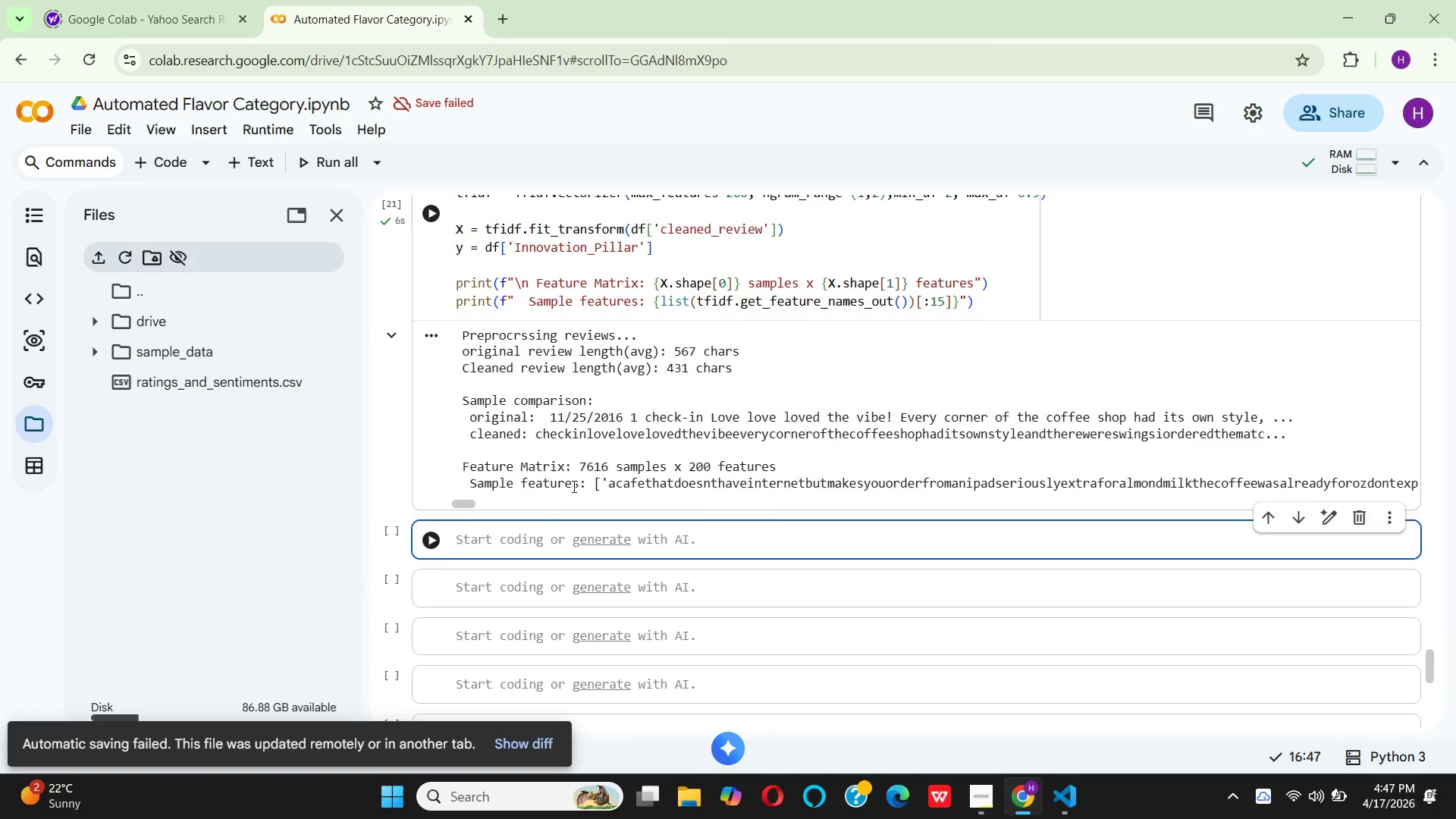 
scroll: coordinate [570, 488], scroll_direction: up, amount: 14.0
 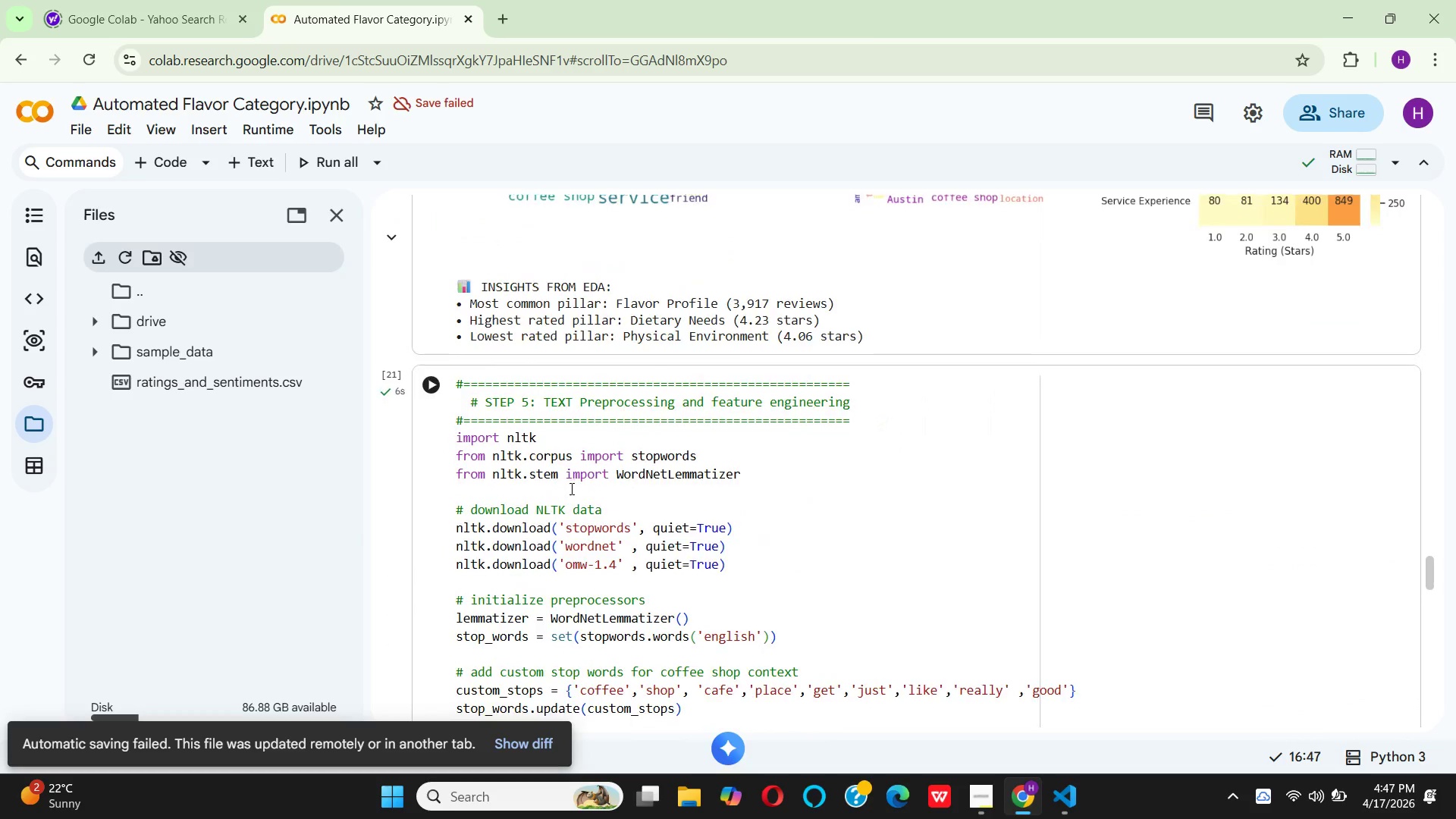 
scroll: coordinate [570, 488], scroll_direction: down, amount: 13.0
 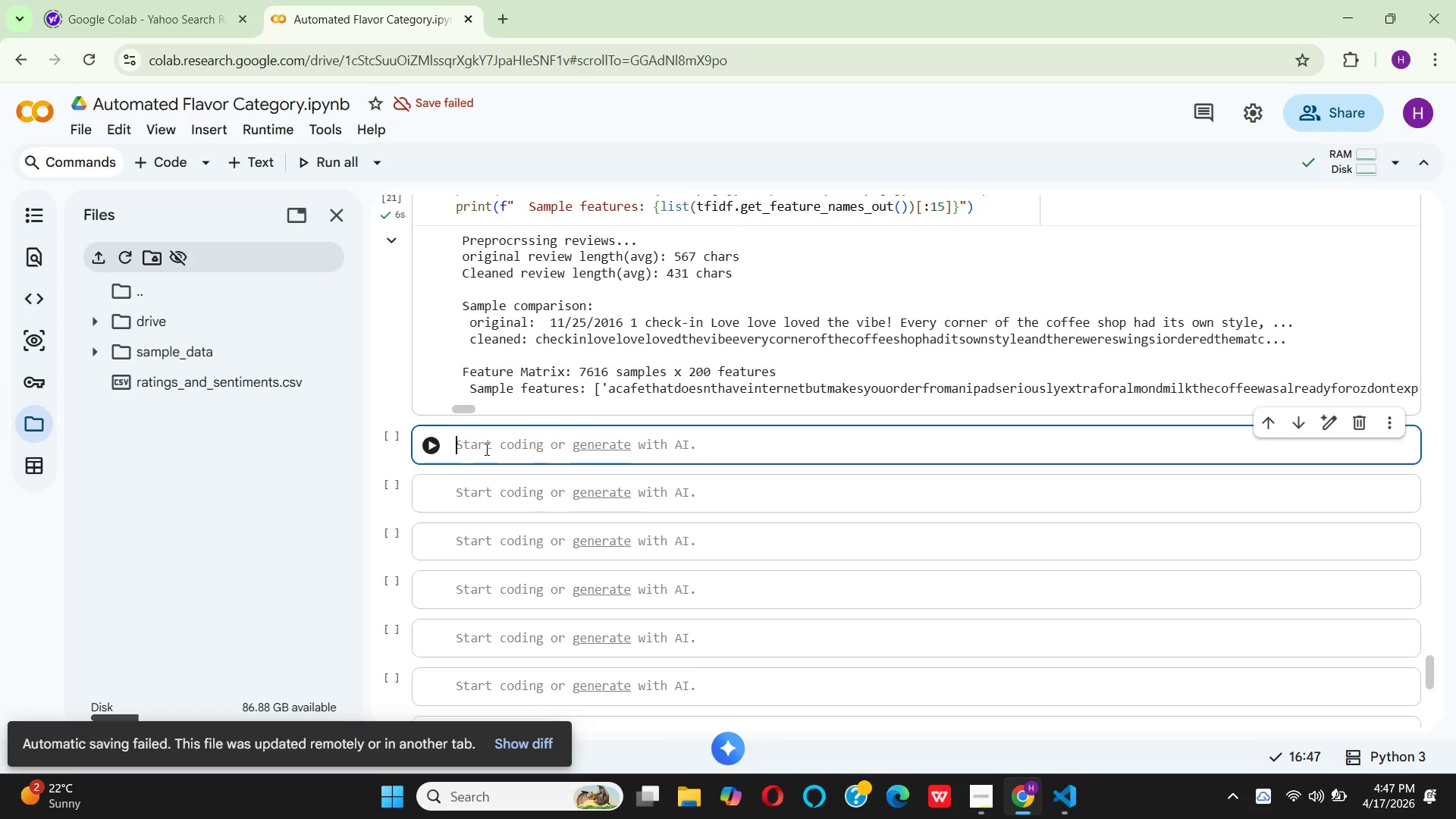 
key(Shift+3)
 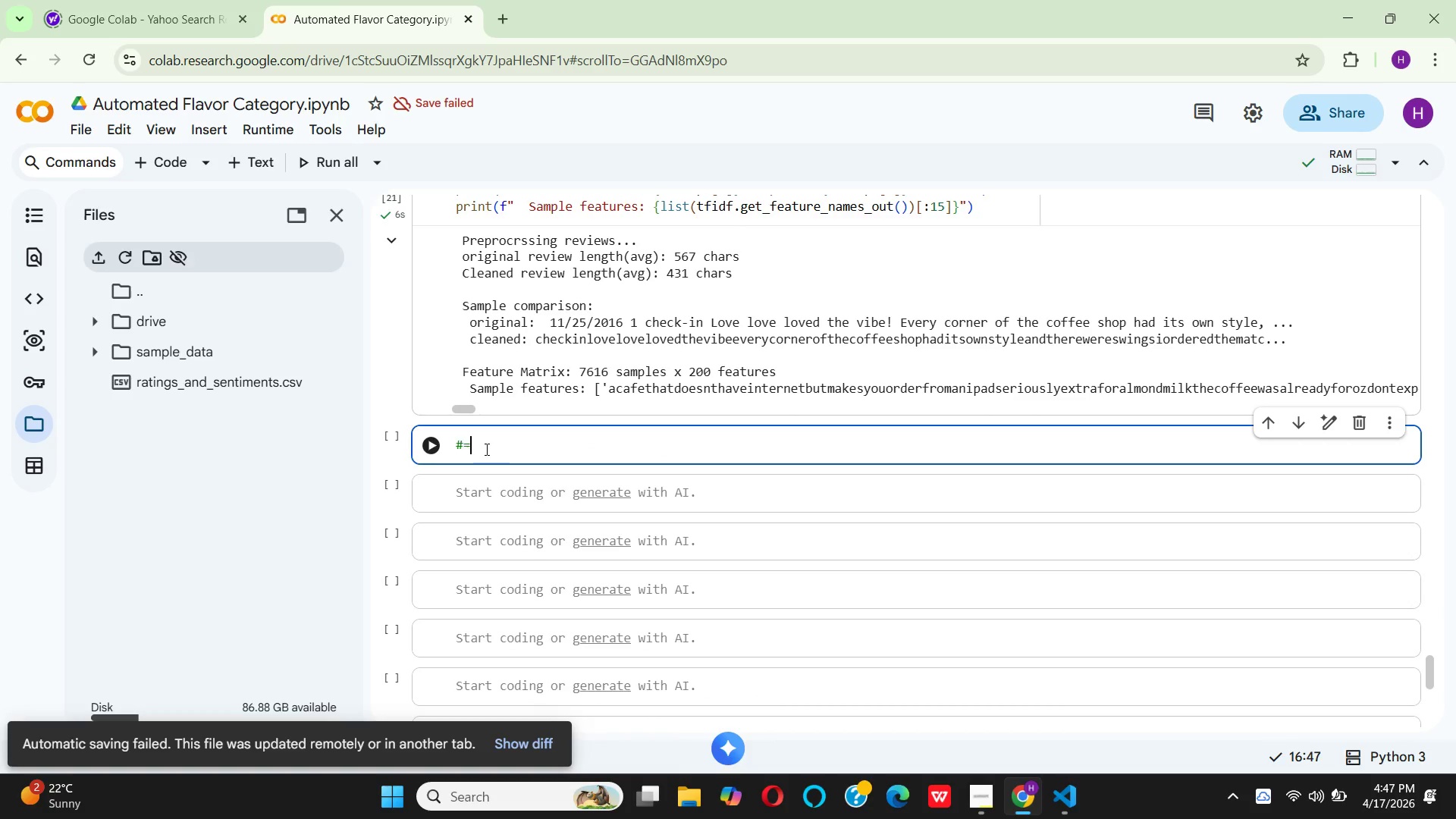 
hold_key(key=Equal, duration=1.5)
 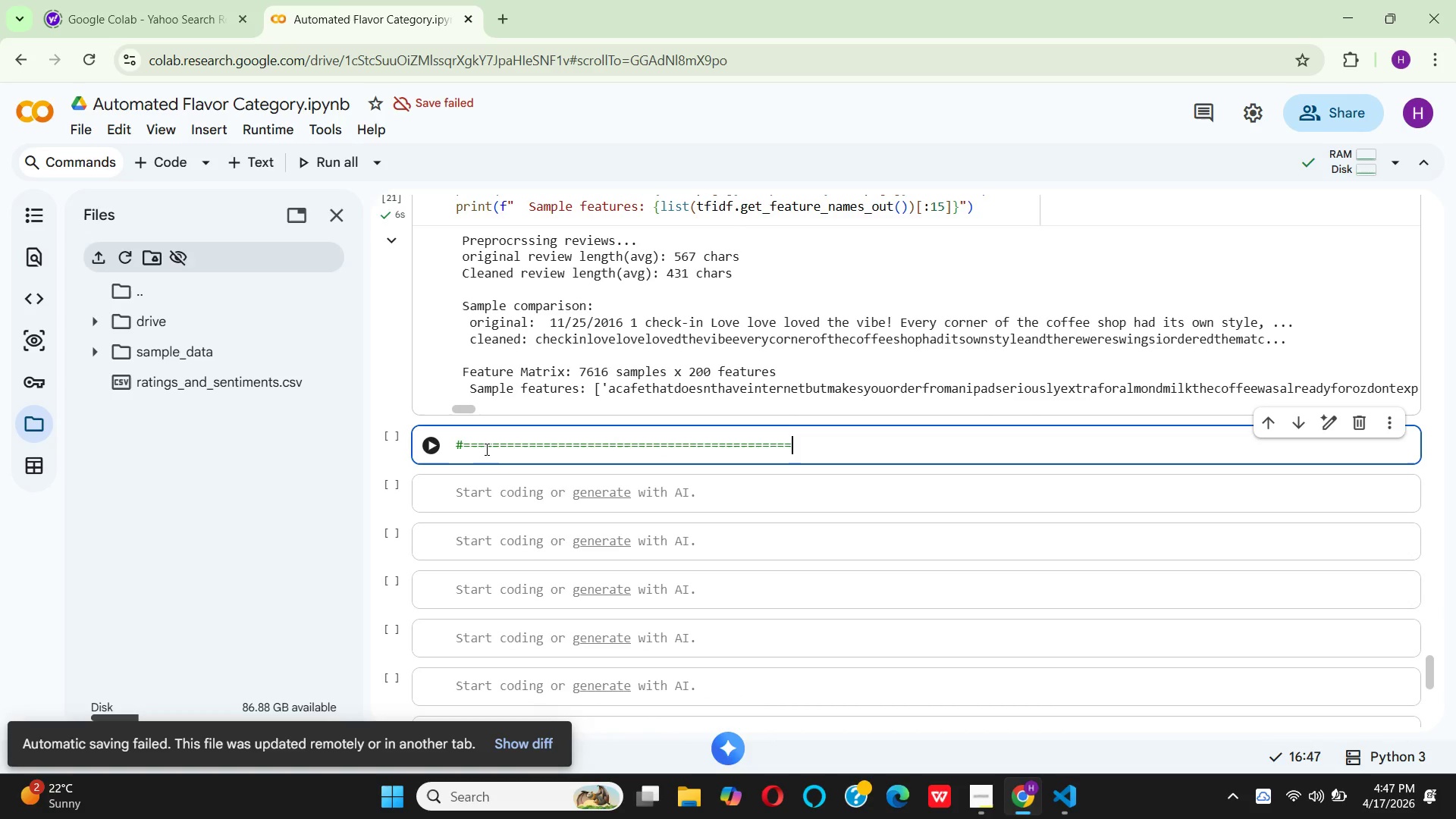 
hold_key(key=Equal, duration=0.48)
 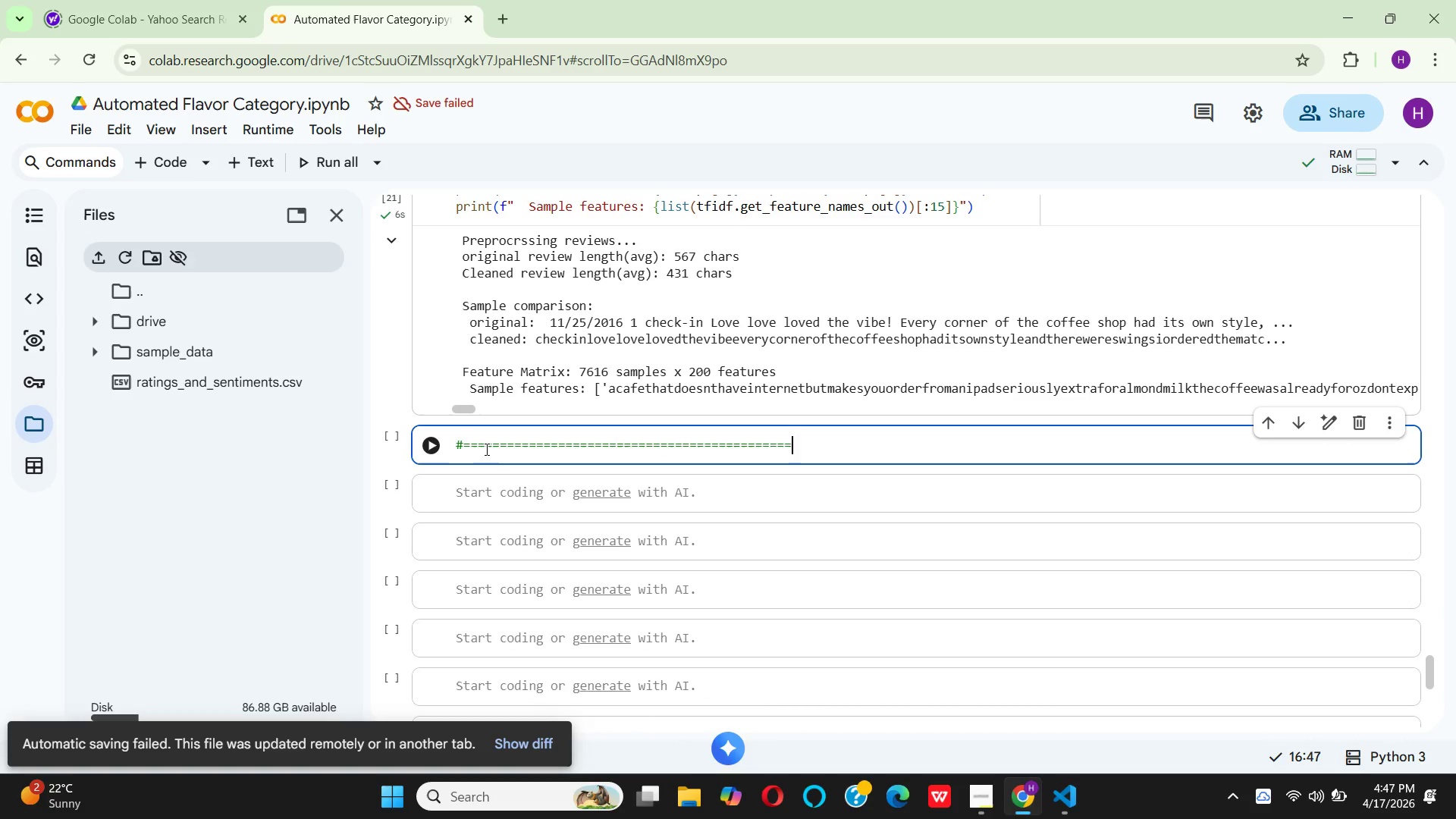 
key(Enter)
 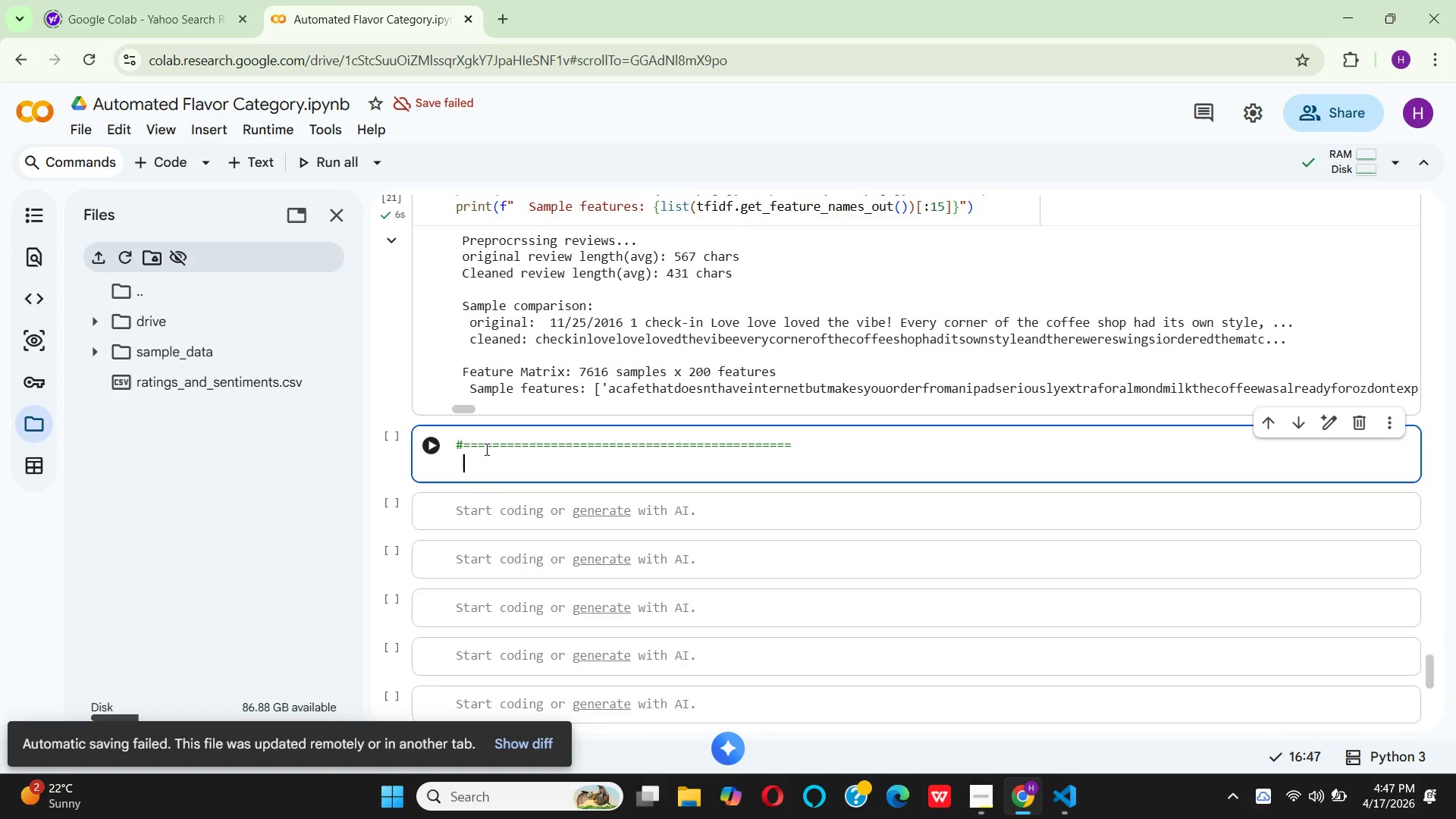 
hold_key(key=Space, duration=0.39)
 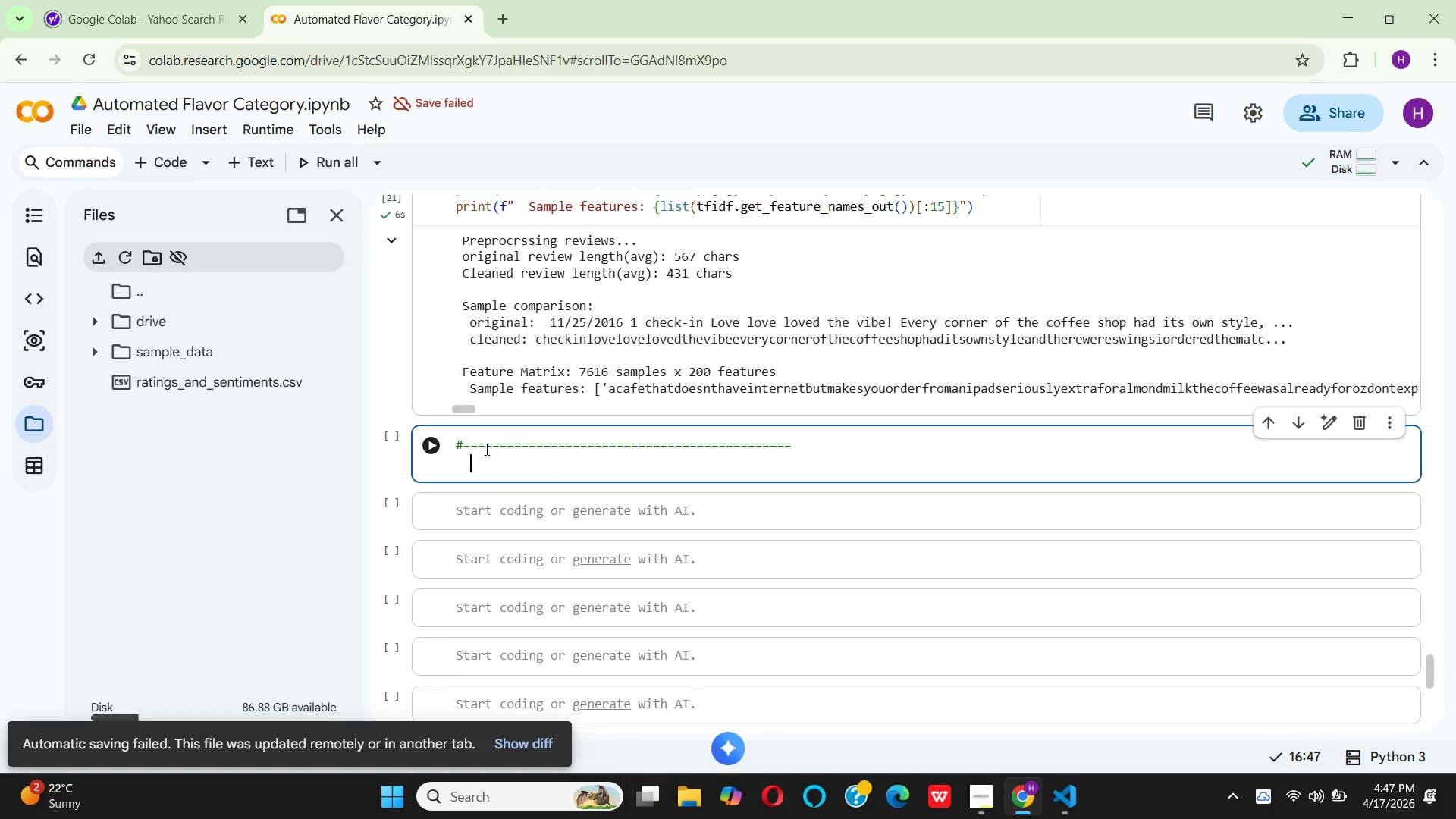 
type( # STEP 6:)
 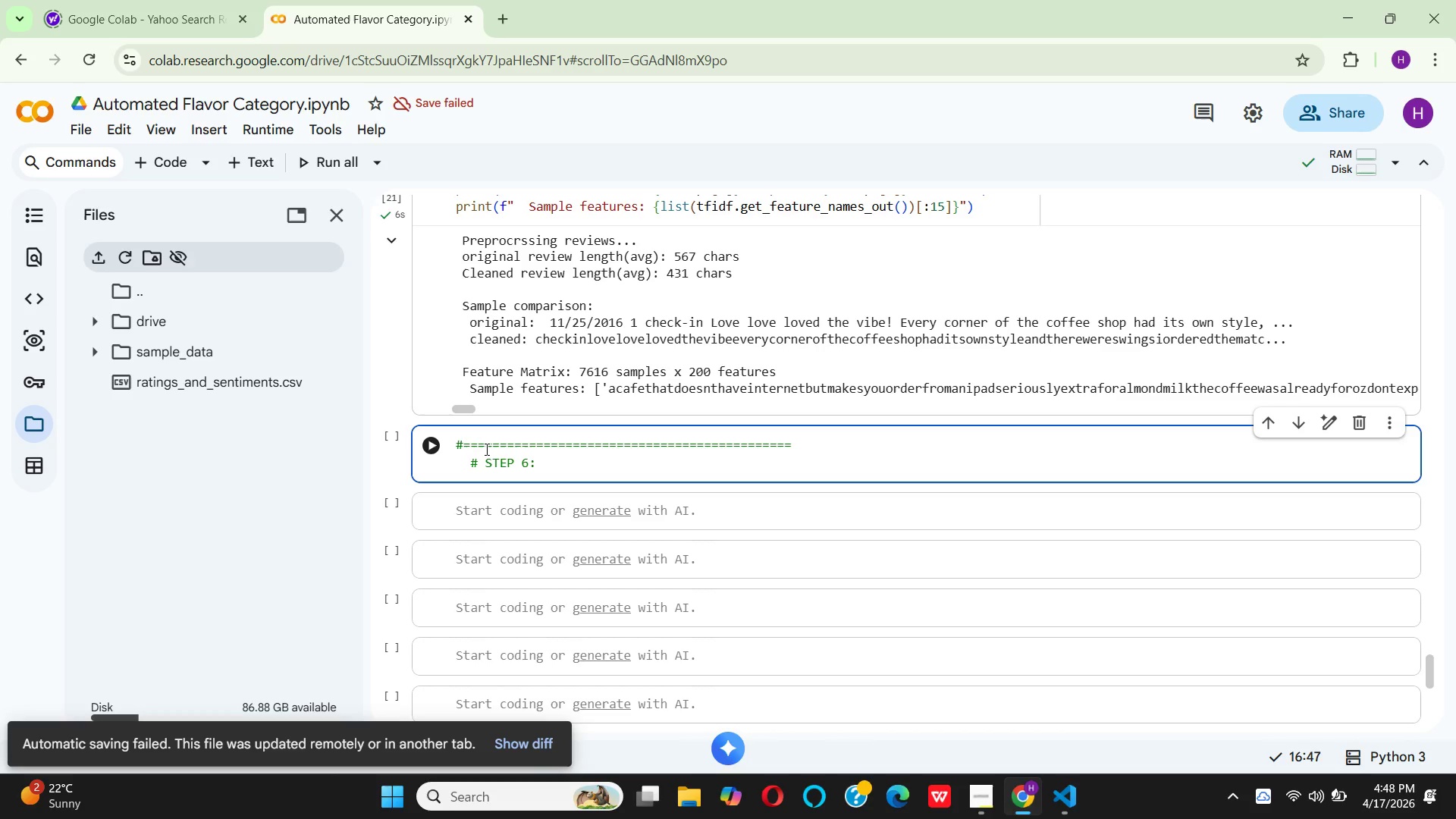 
scroll: coordinate [877, 546], scroll_direction: up, amount: 16.0
 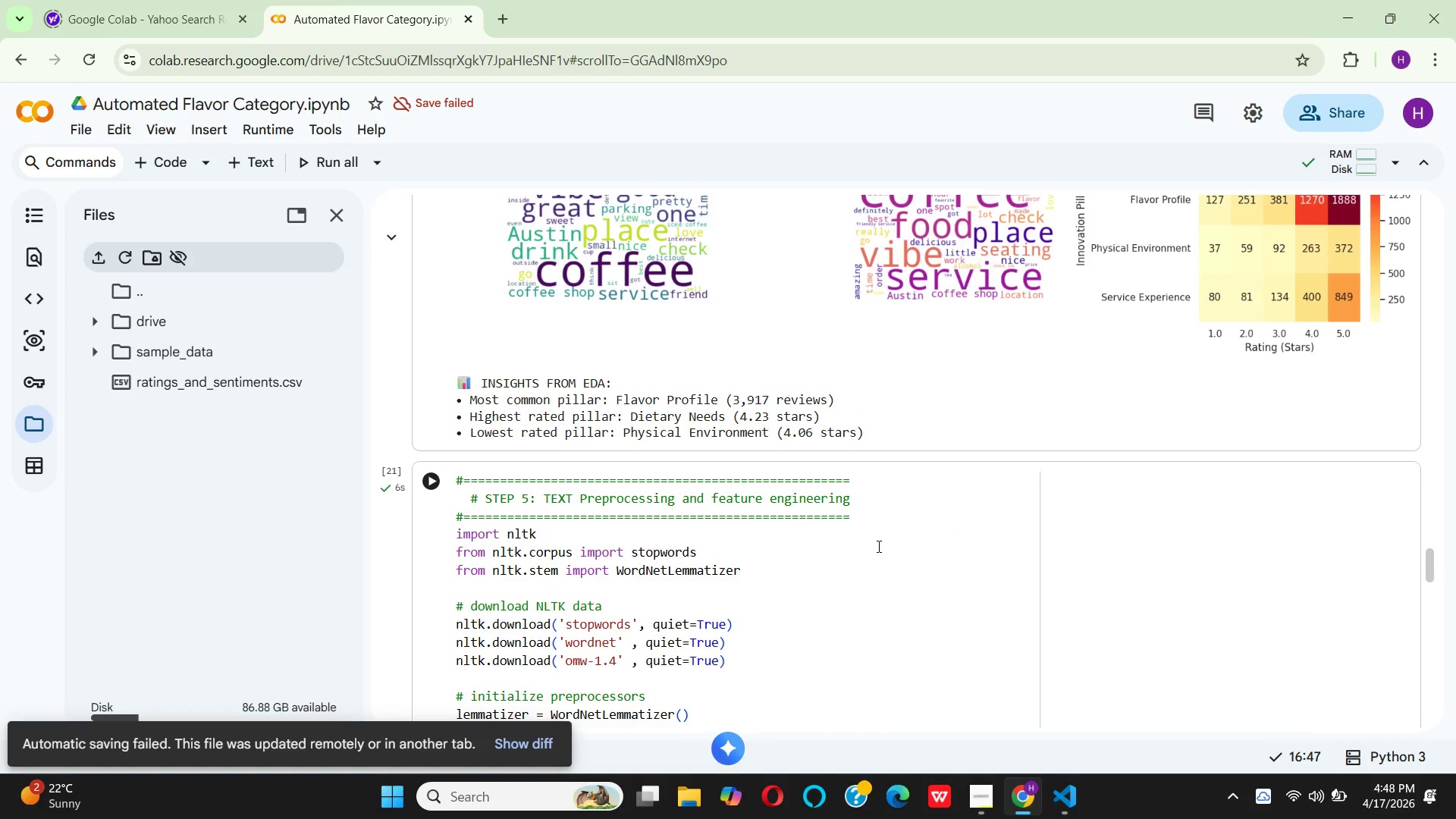 
scroll: coordinate [877, 546], scroll_direction: down, amount: 14.0
 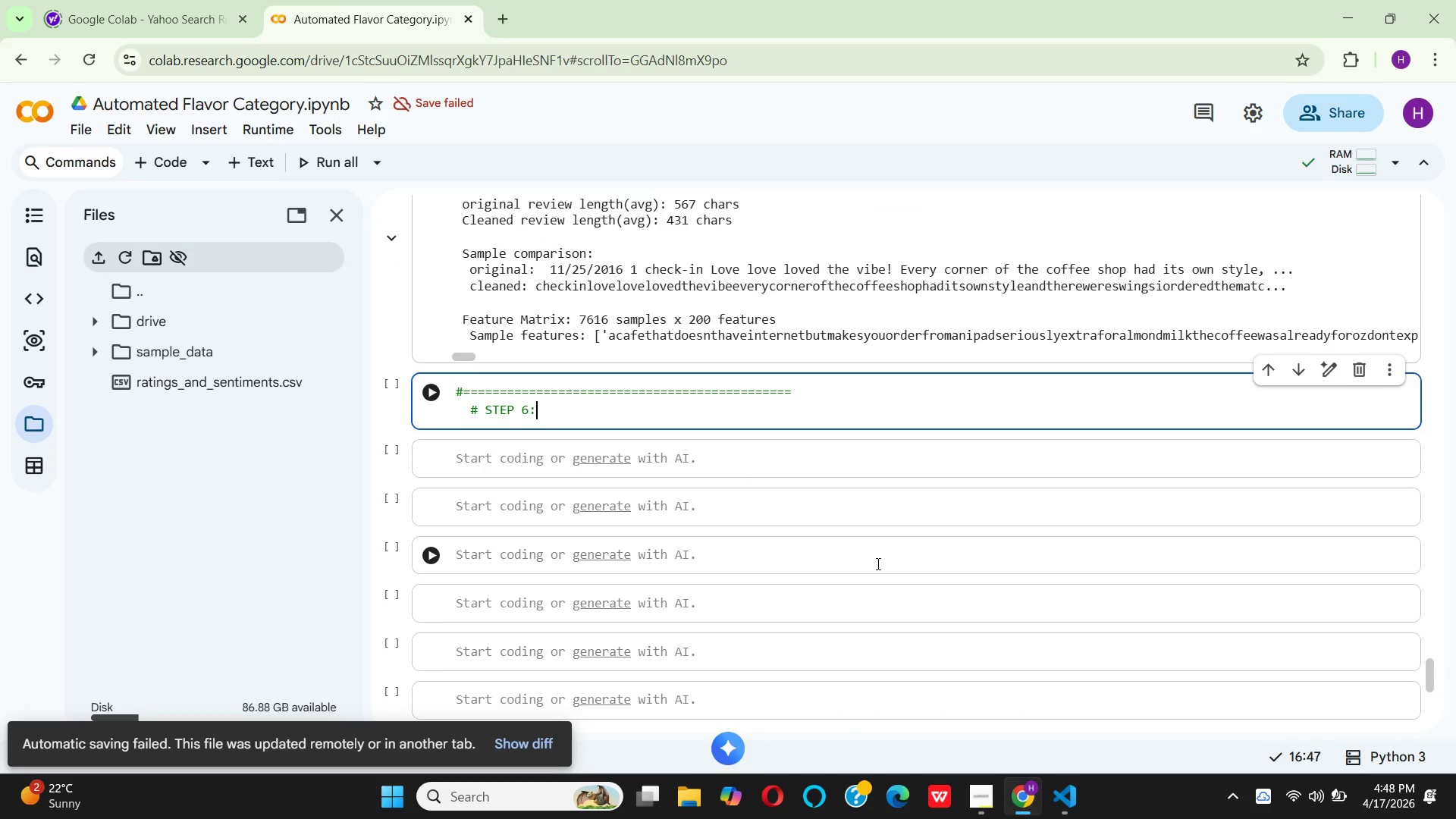 
left_click([973, 795])